 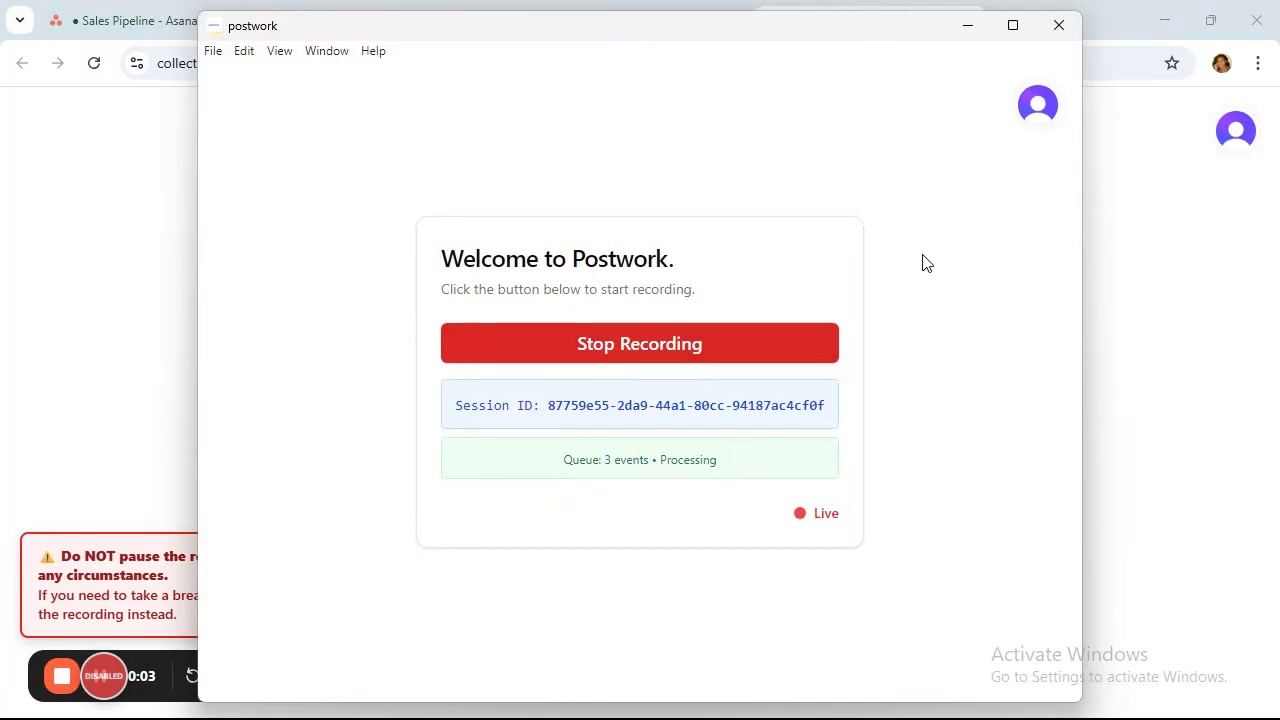 
left_click([960, 35])
 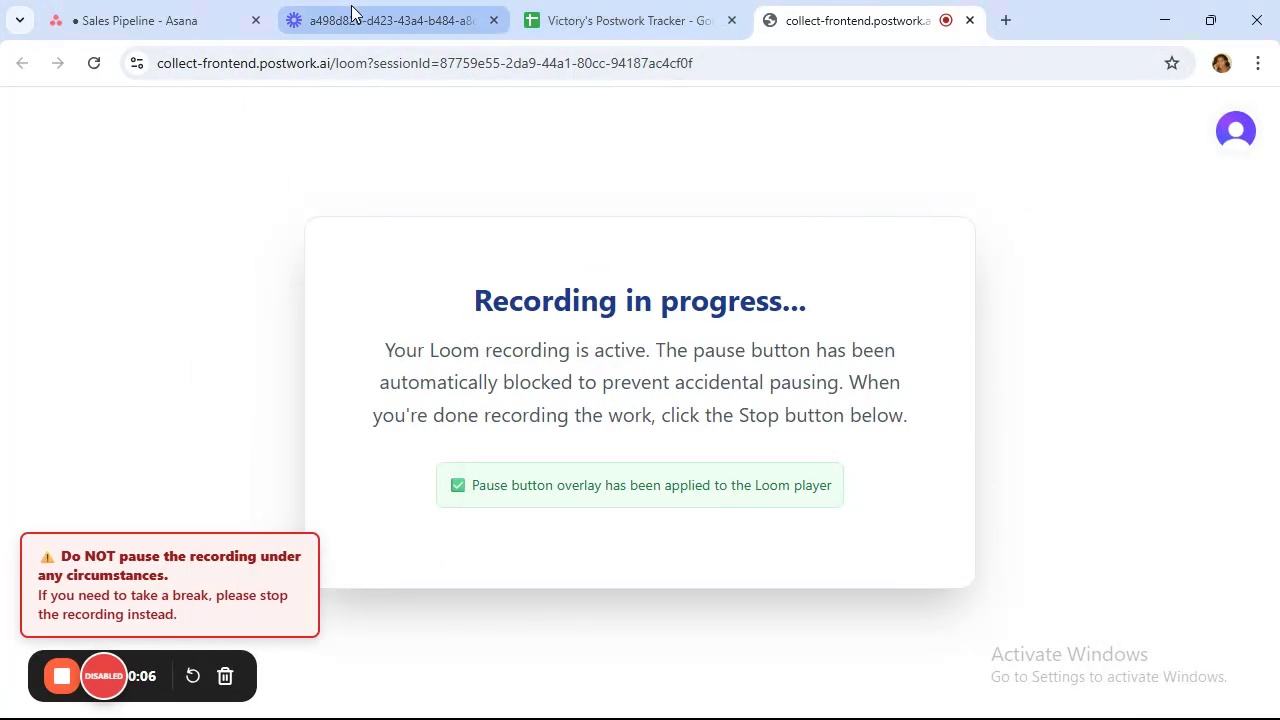 
left_click([351, 5])
 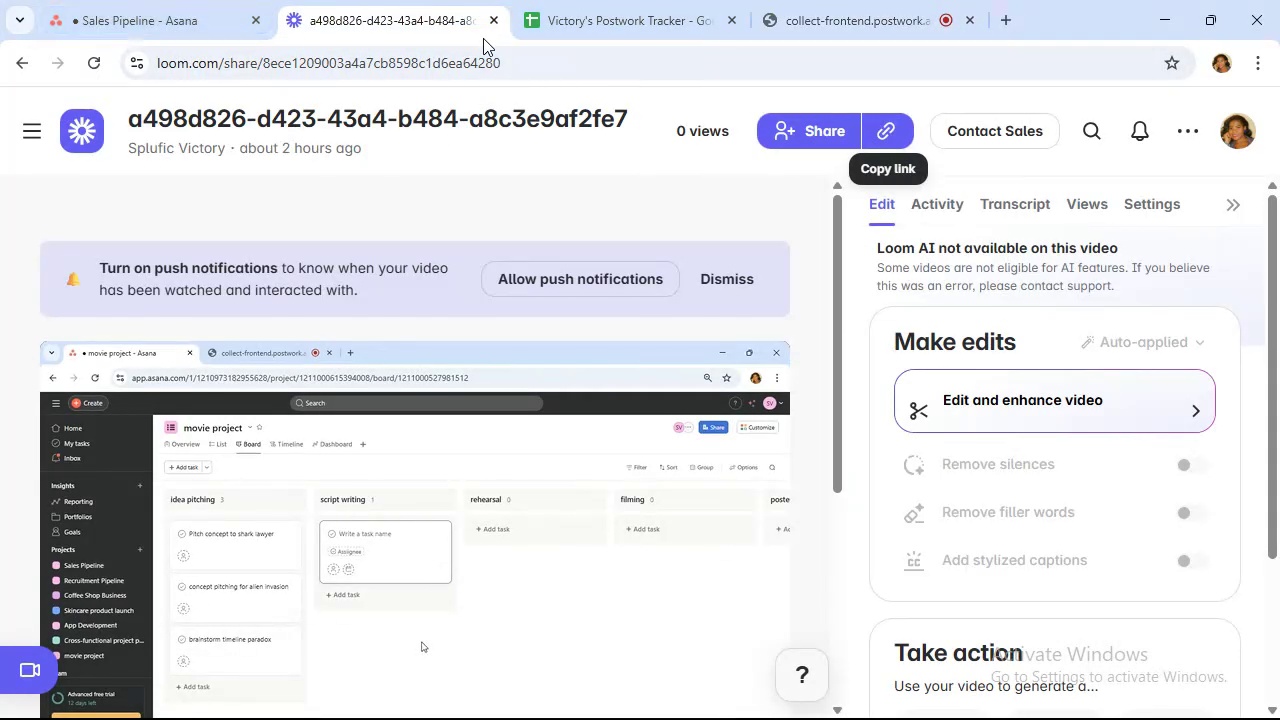 
left_click([490, 18])
 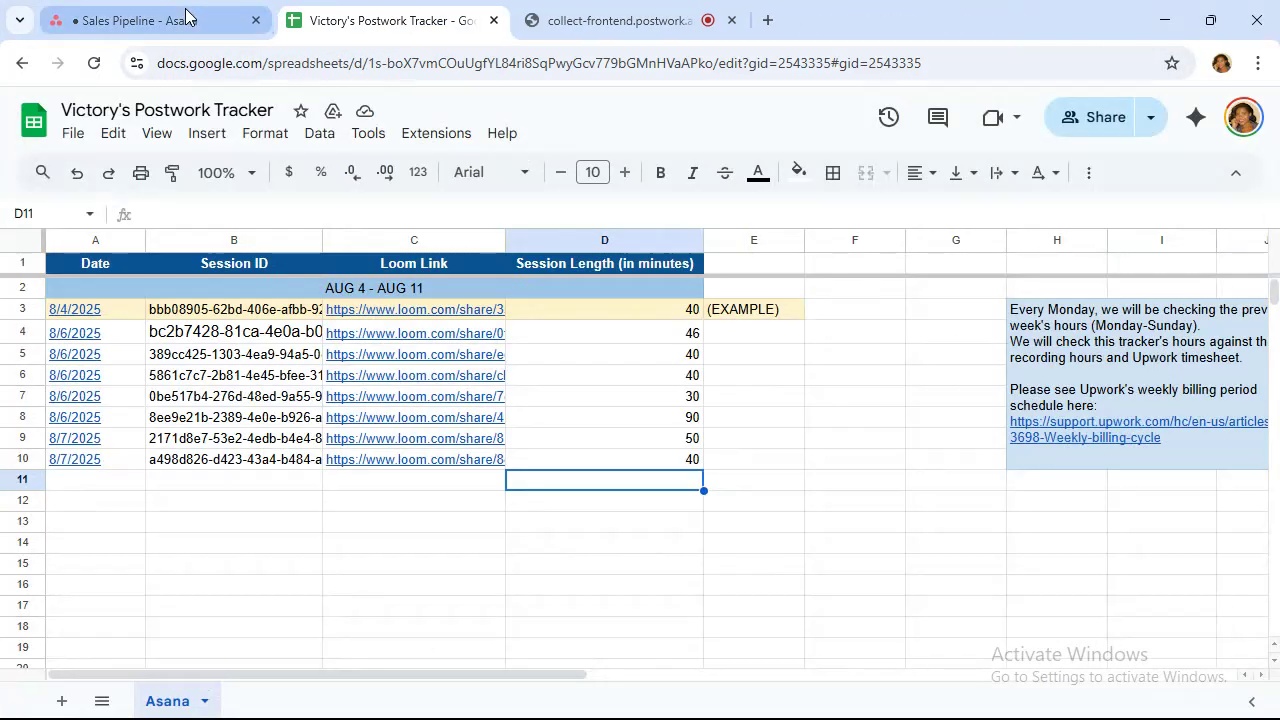 
left_click([185, 8])
 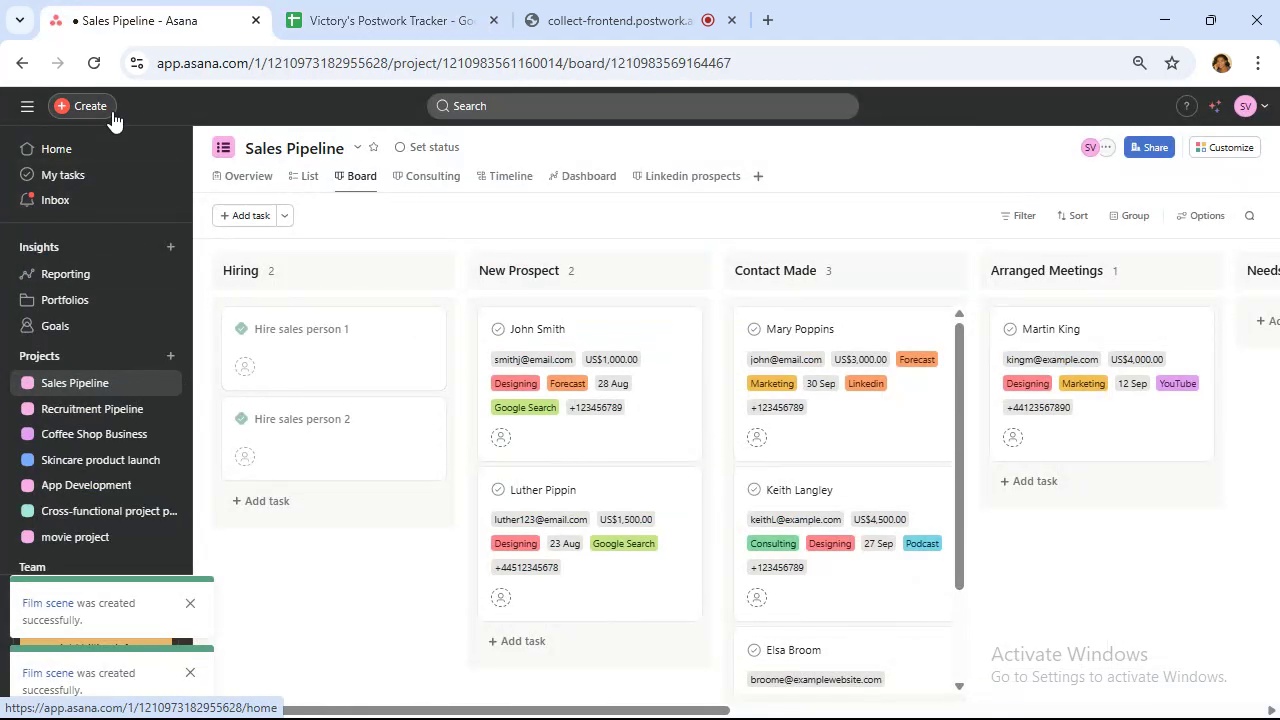 
left_click([77, 110])
 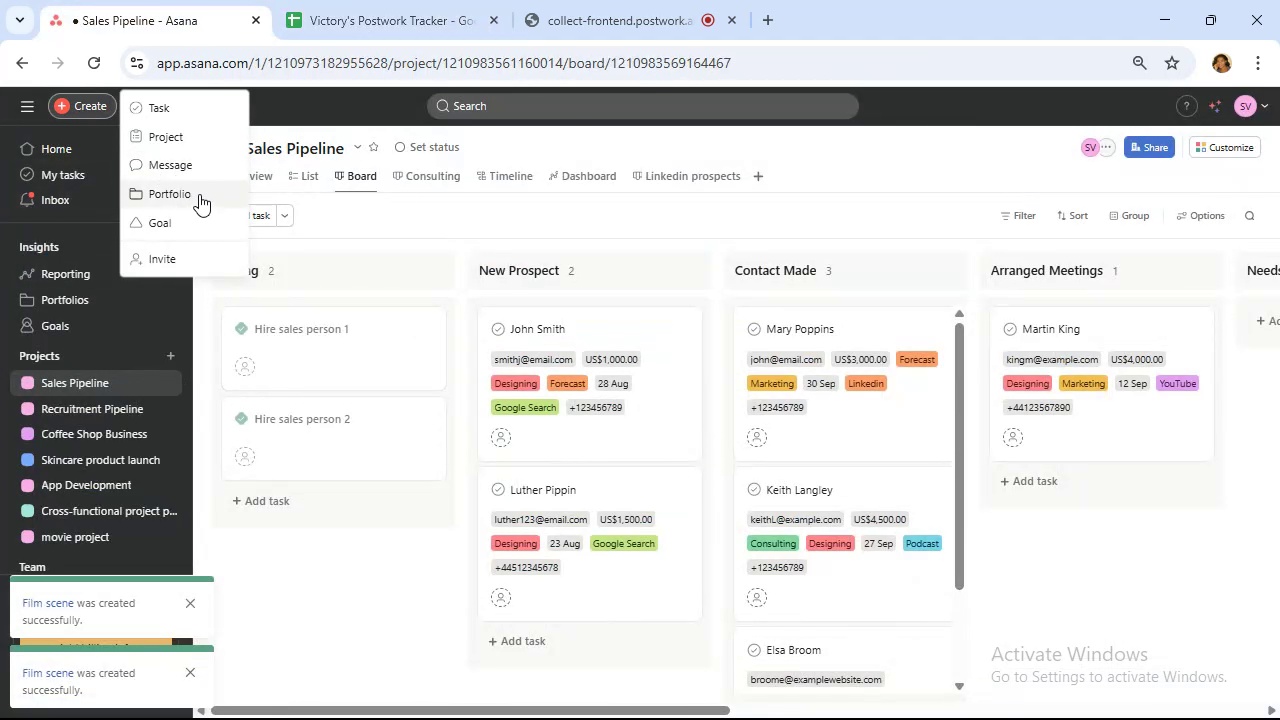 
left_click([181, 145])
 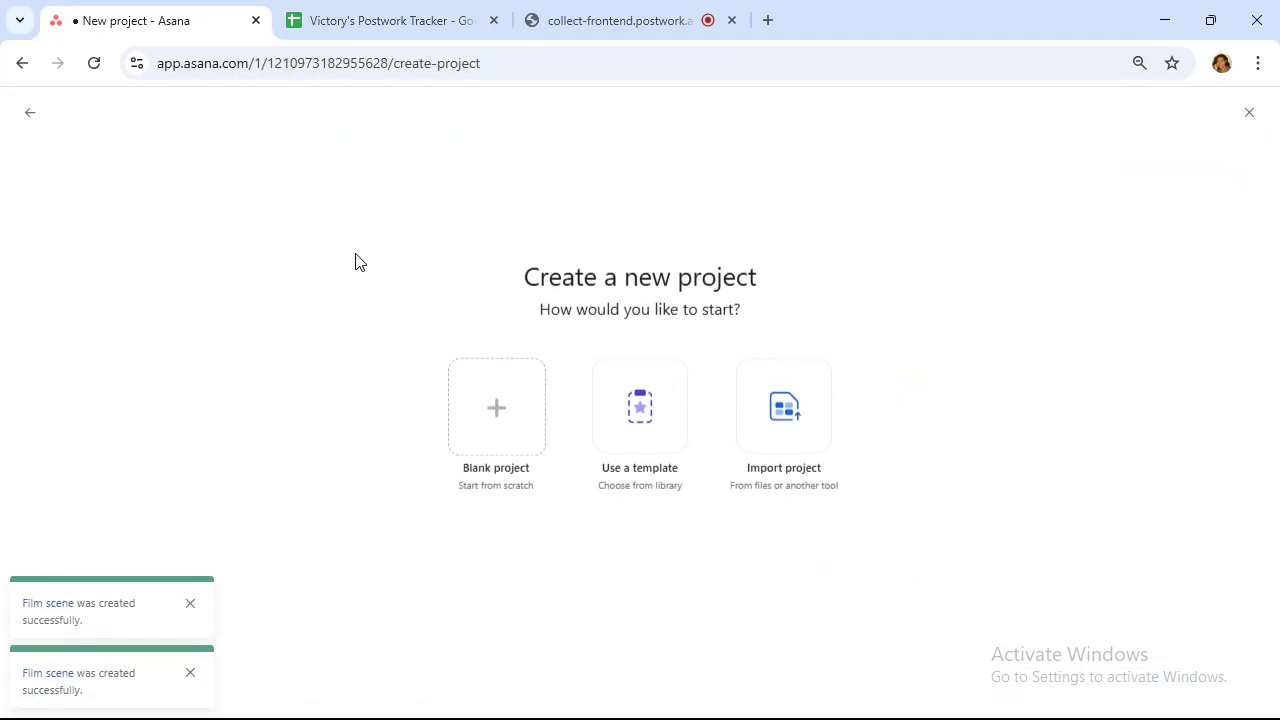 
mouse_move([461, 402])
 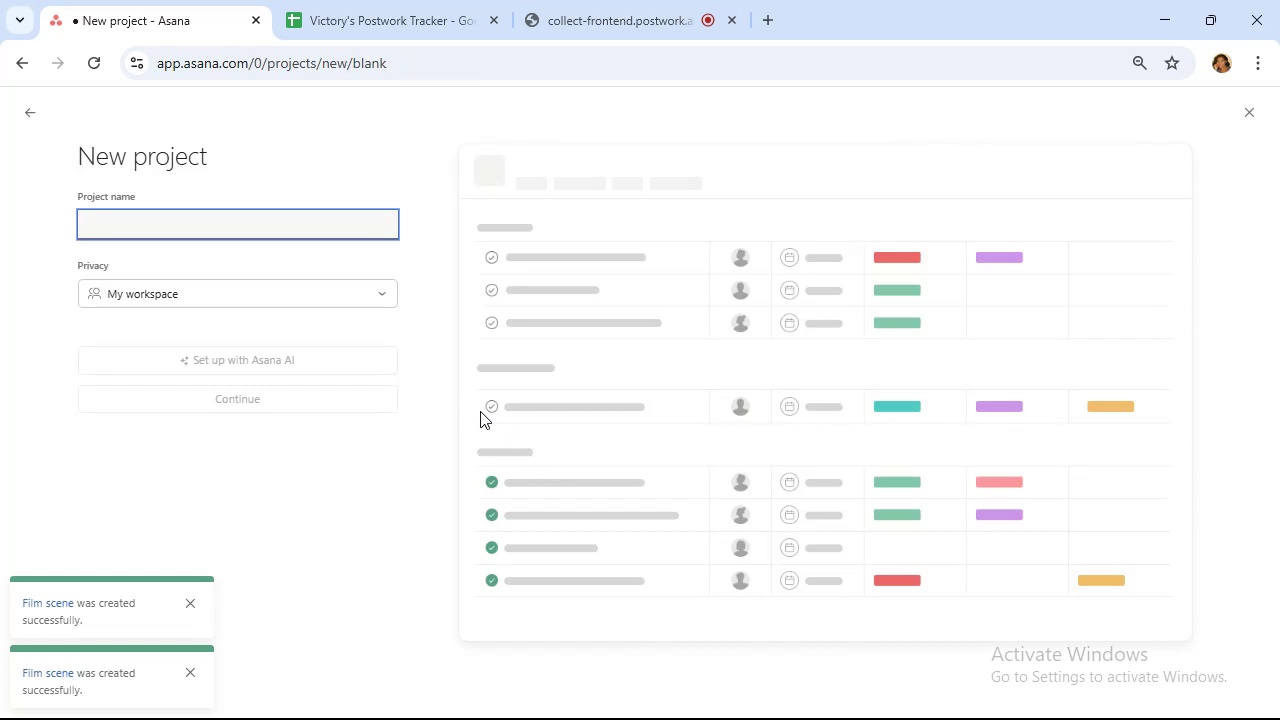 
wait(8.96)
 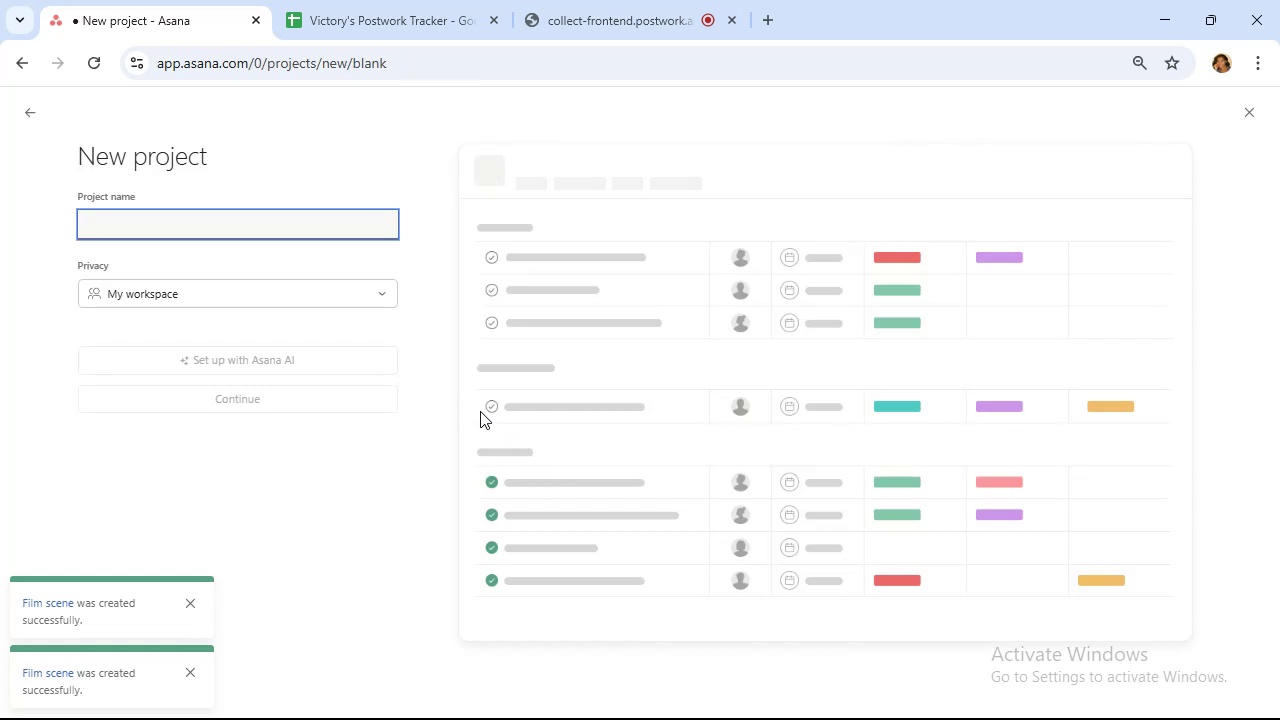 
type(Ebook launch)
 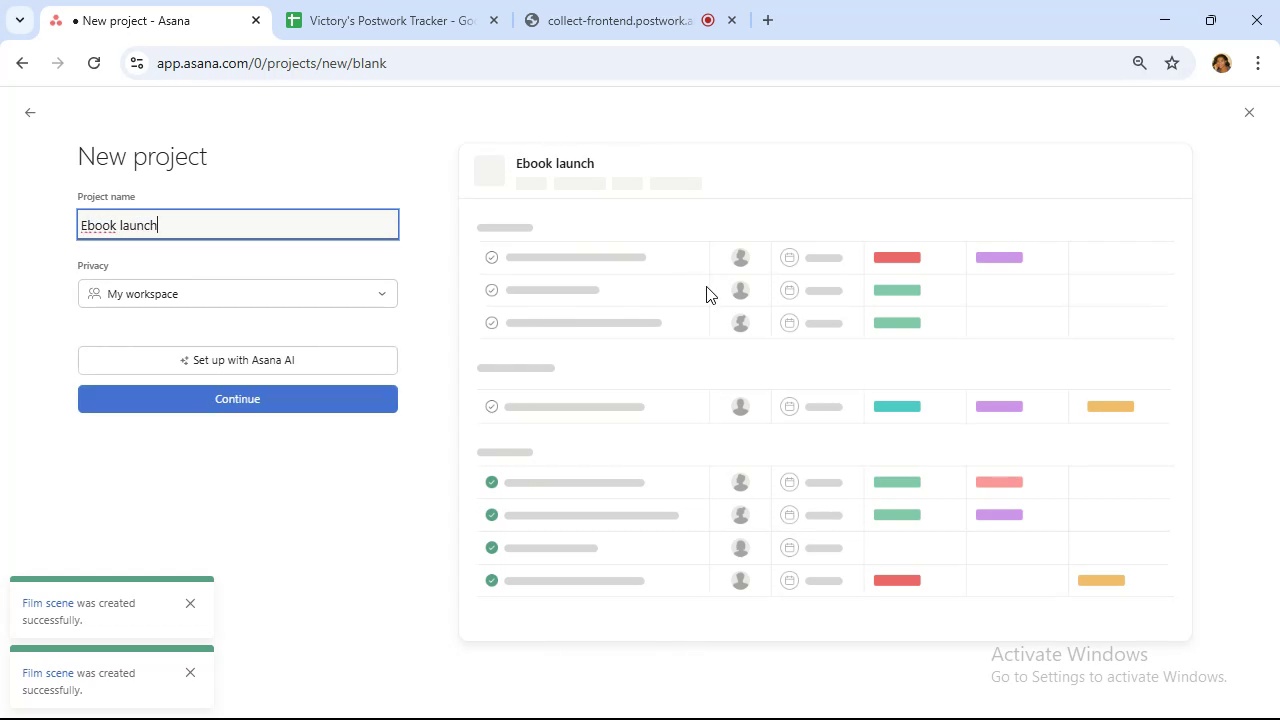 
wait(8.63)
 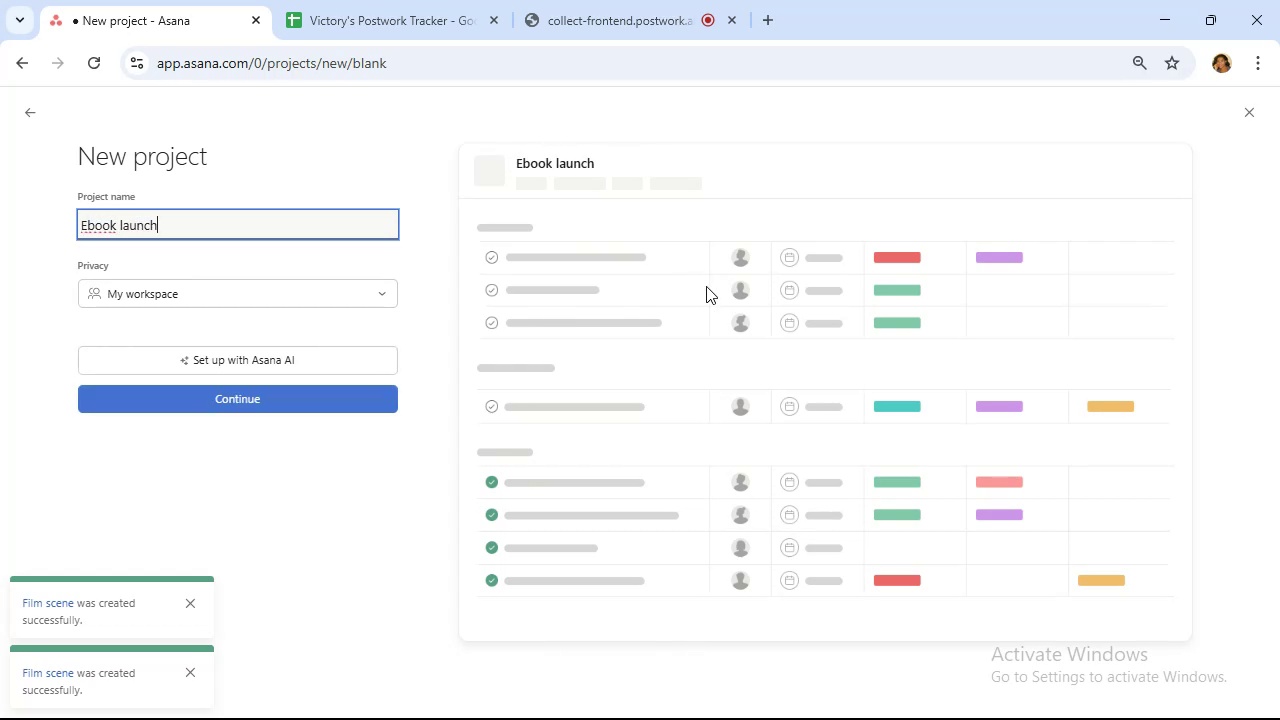 
left_click([272, 403])
 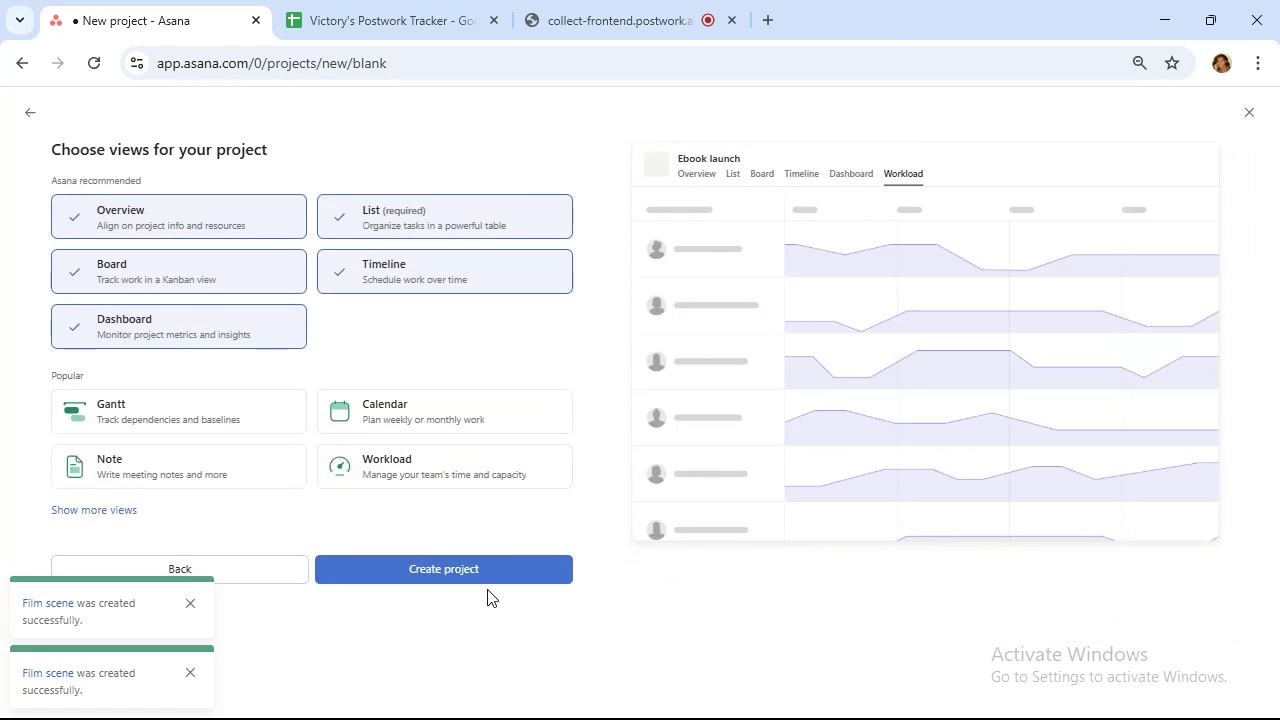 
left_click([489, 574])
 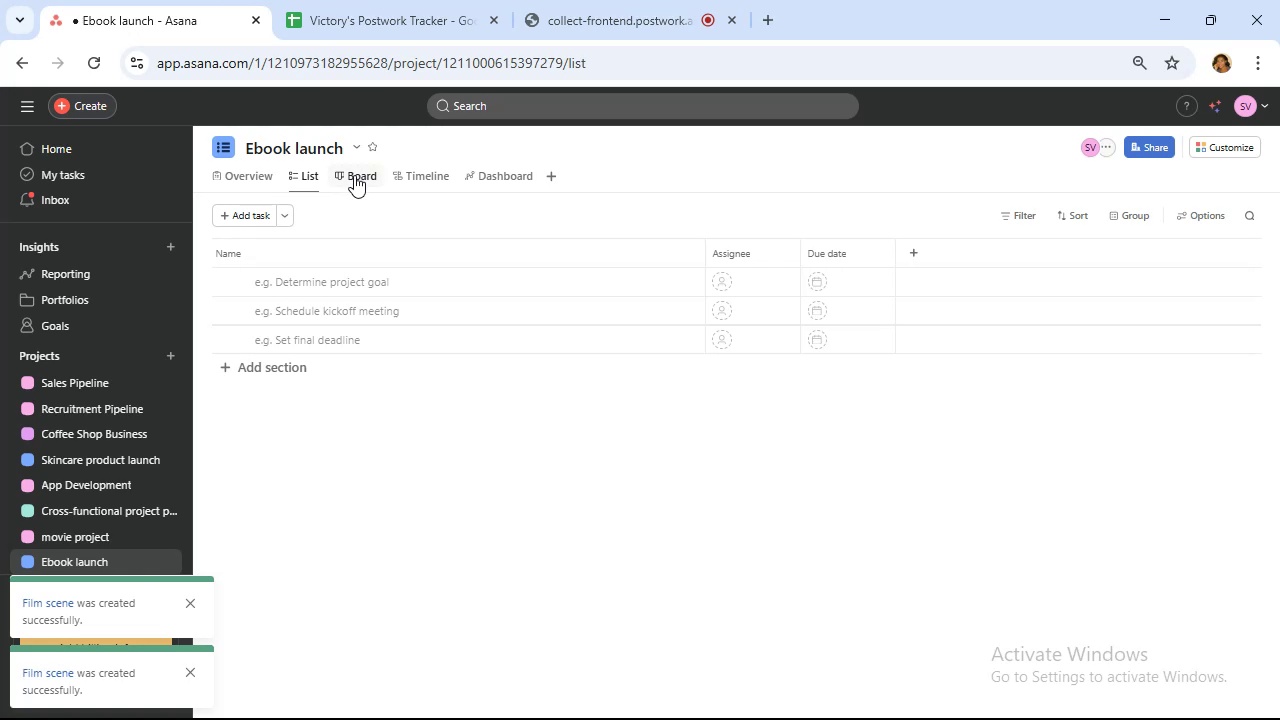 
wait(18.76)
 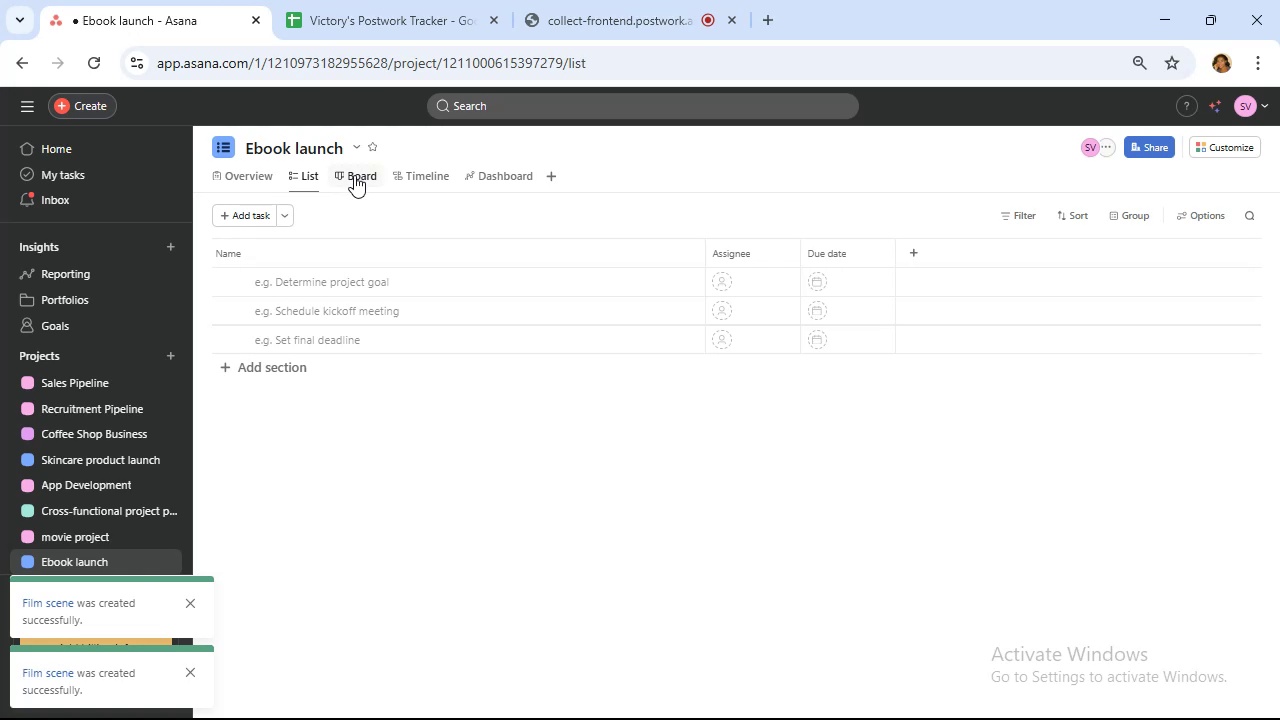 
left_click([278, 367])
 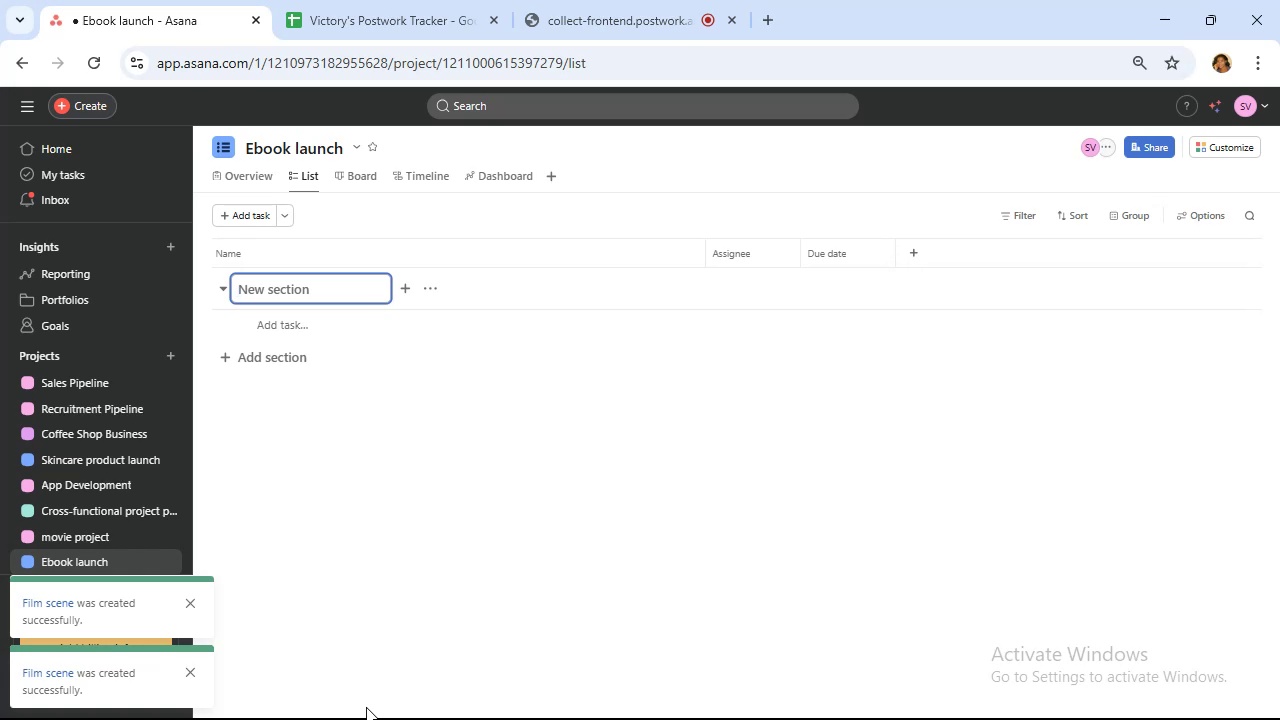 
wait(27.26)
 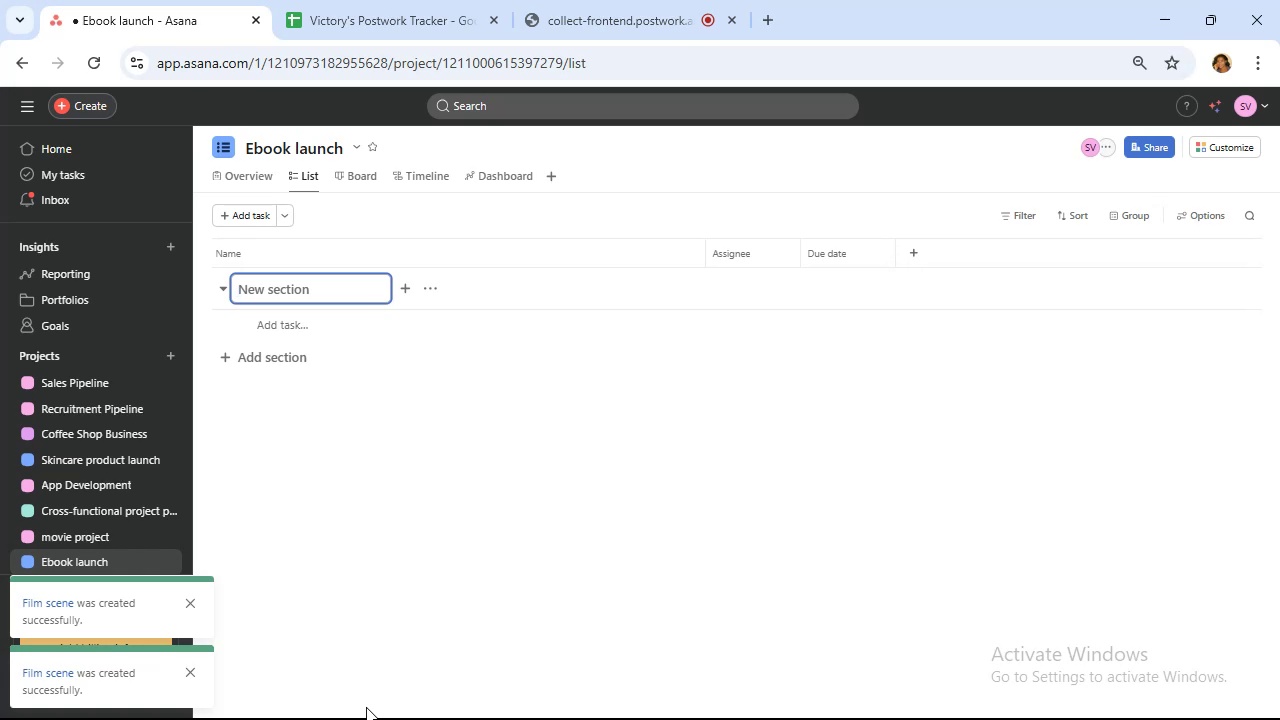 
left_click([305, 291])
 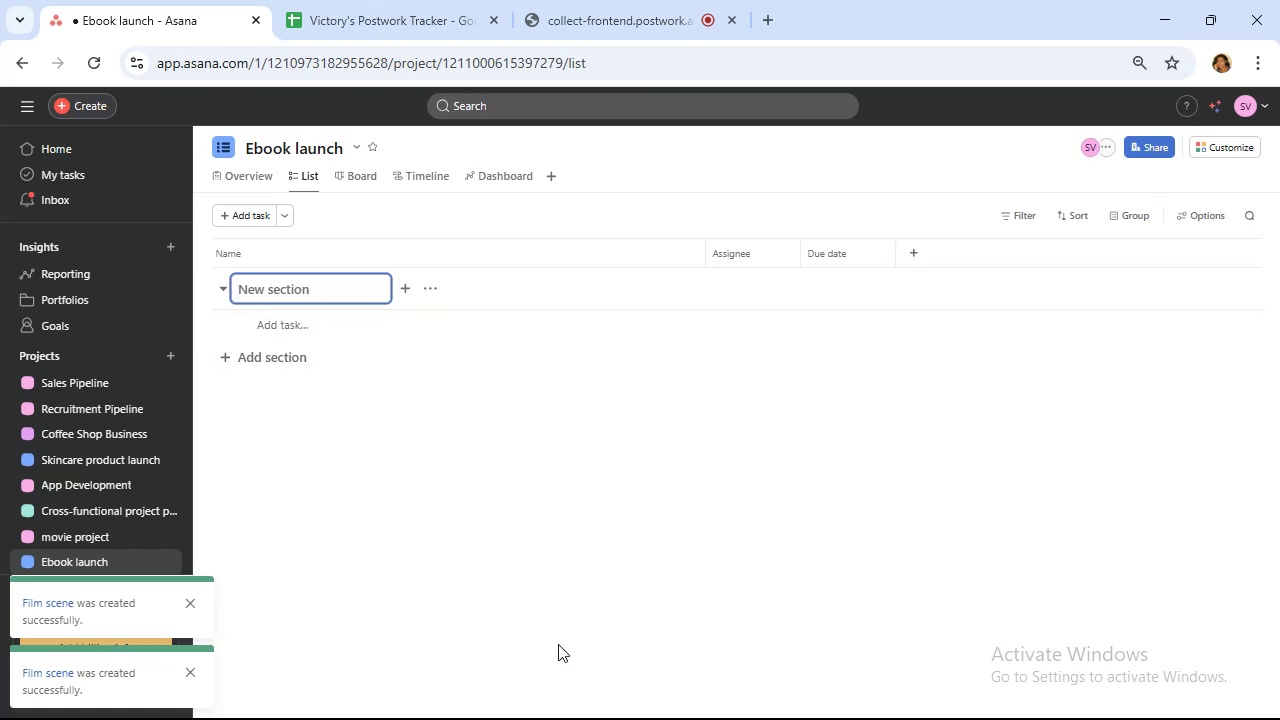 
type(Planning Phase)
 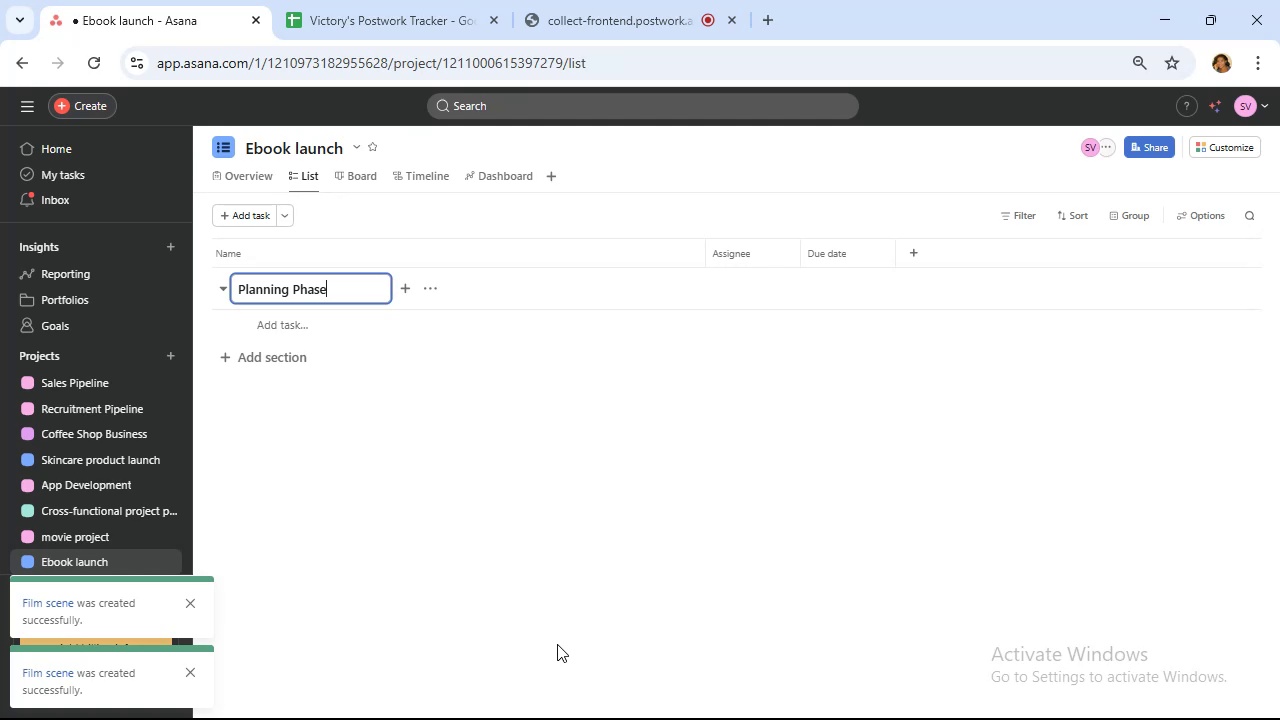 
left_click([281, 354])
 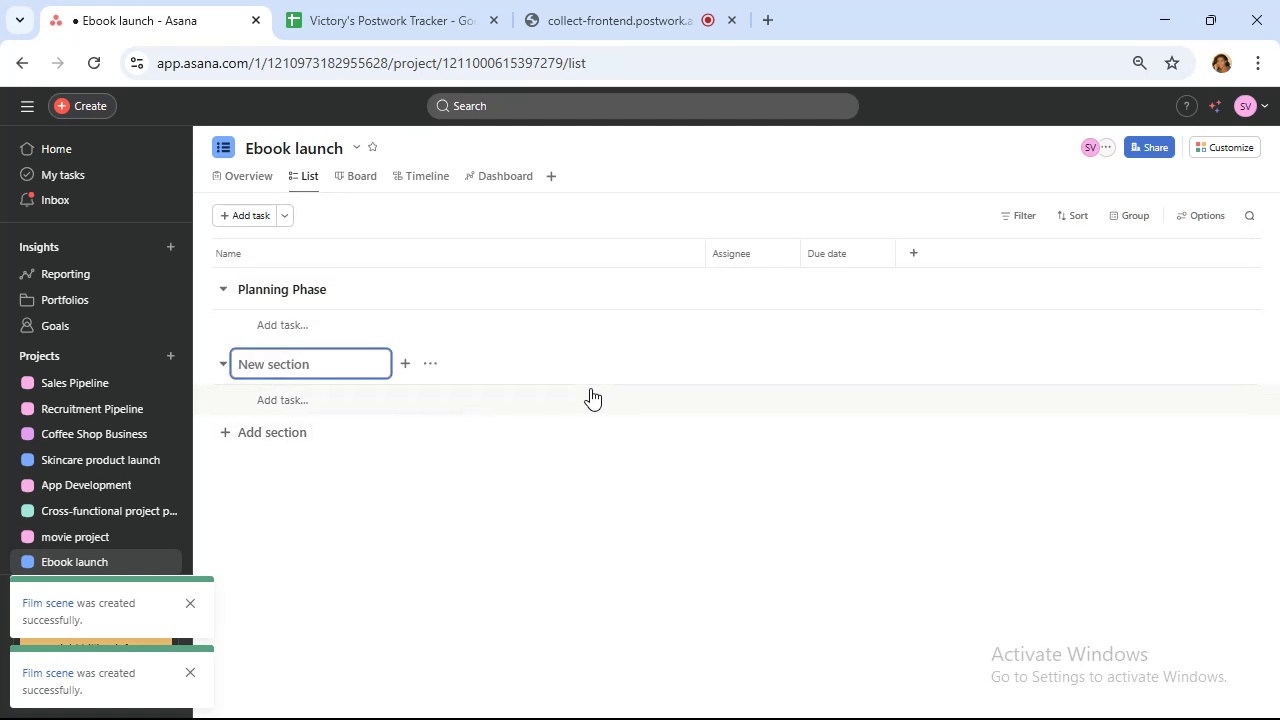 
wait(10.2)
 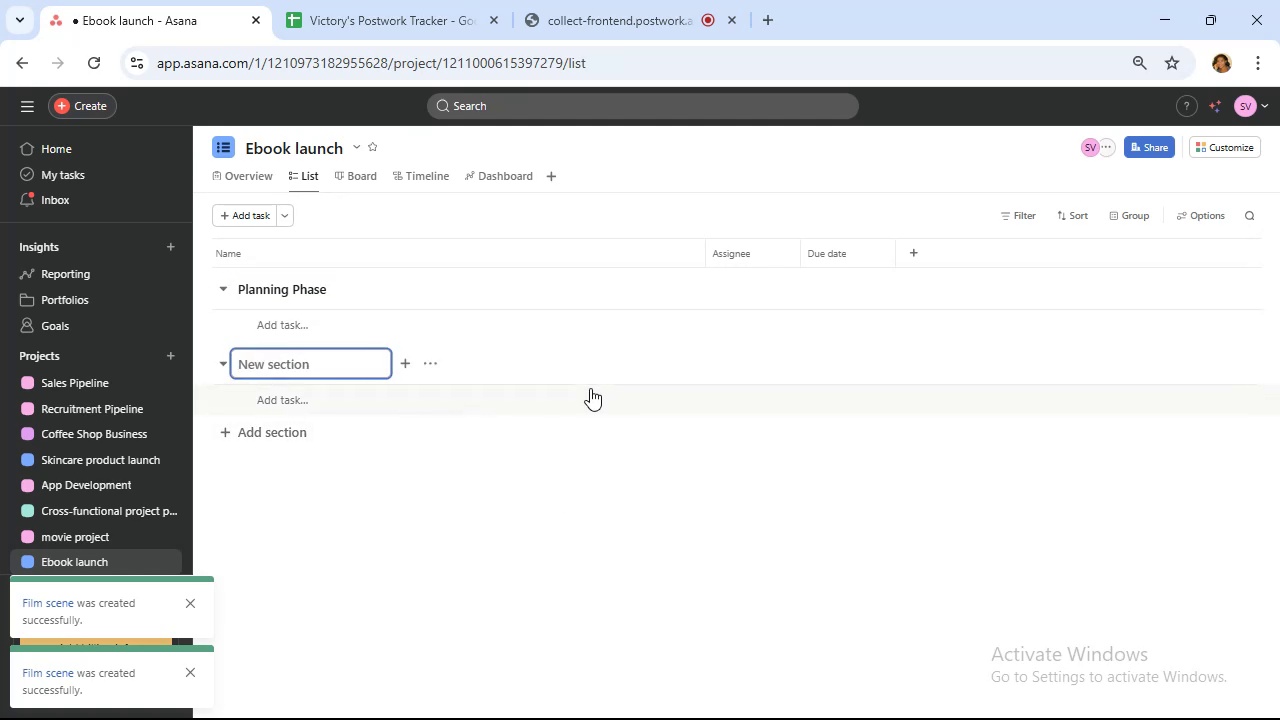 
type(Content Creation)
 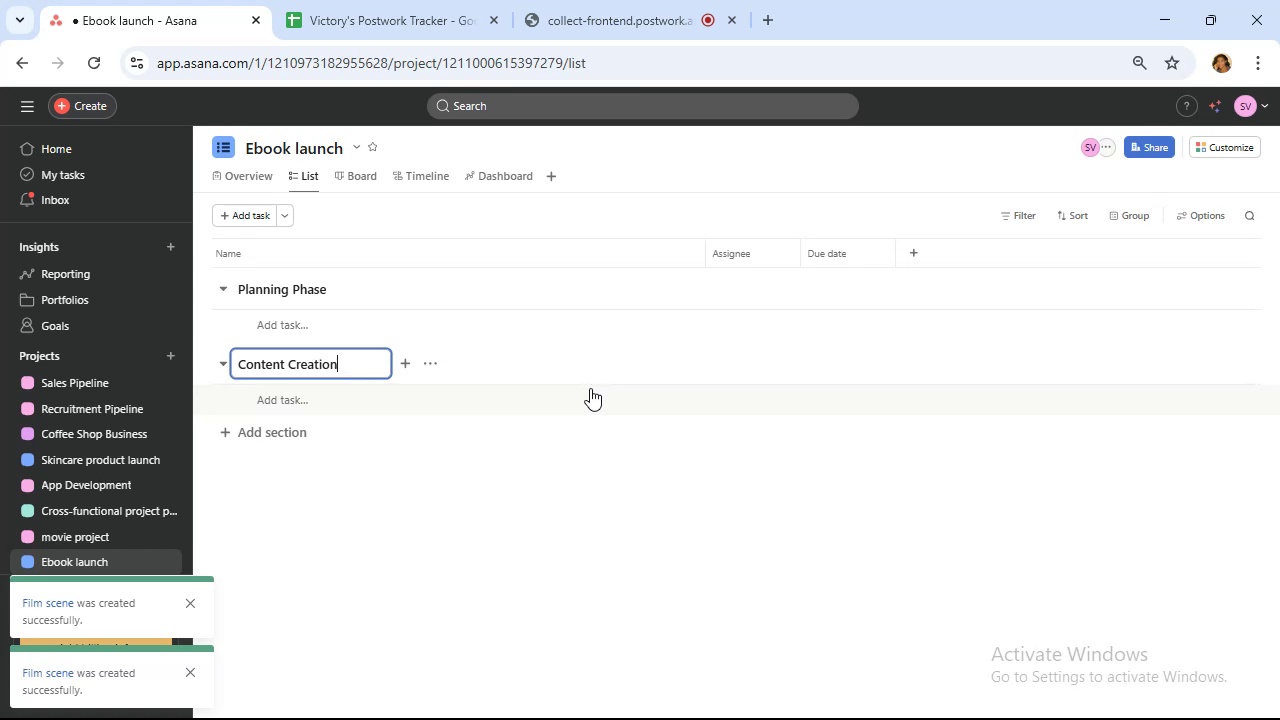 
left_click([282, 438])
 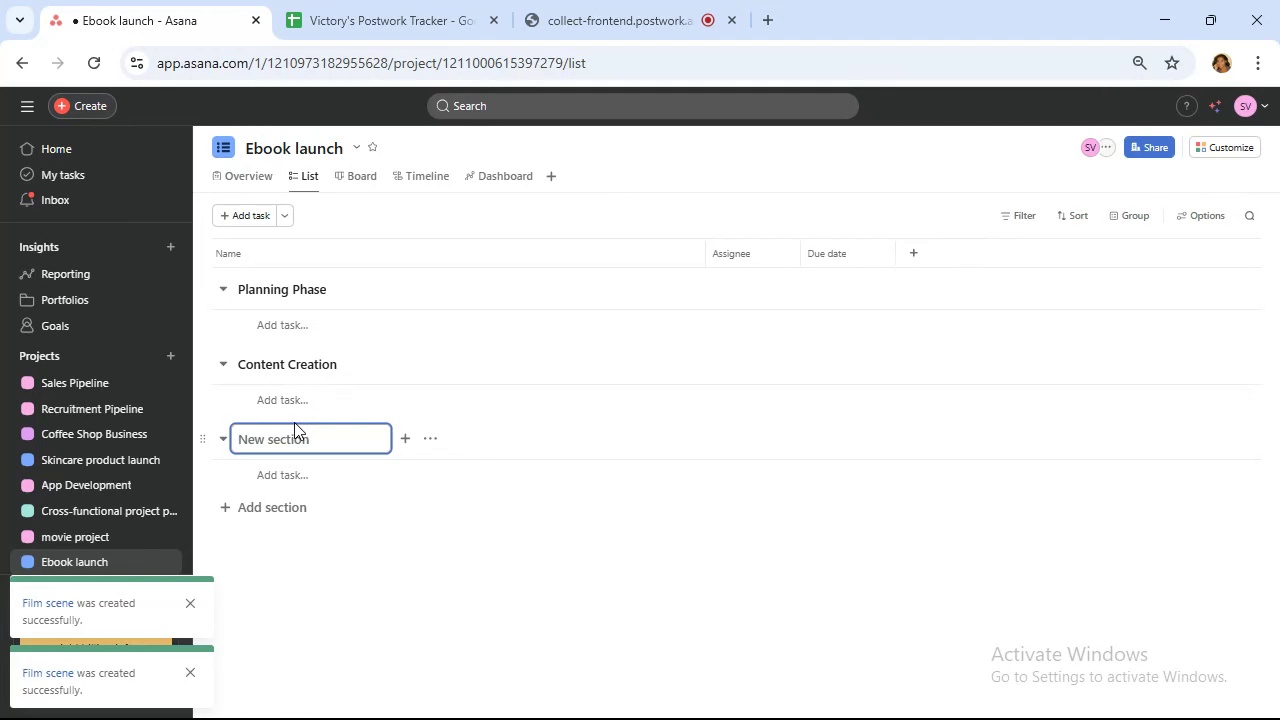 
wait(12.63)
 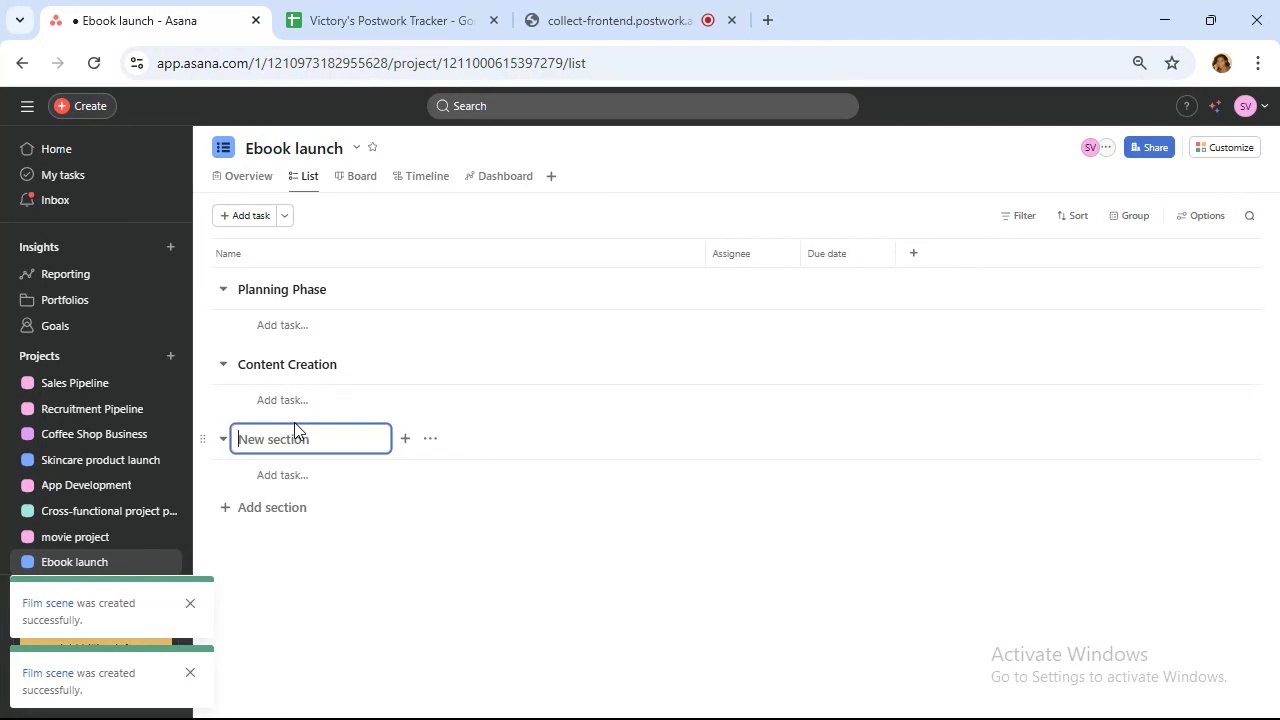 
type(Editing & Revision)
 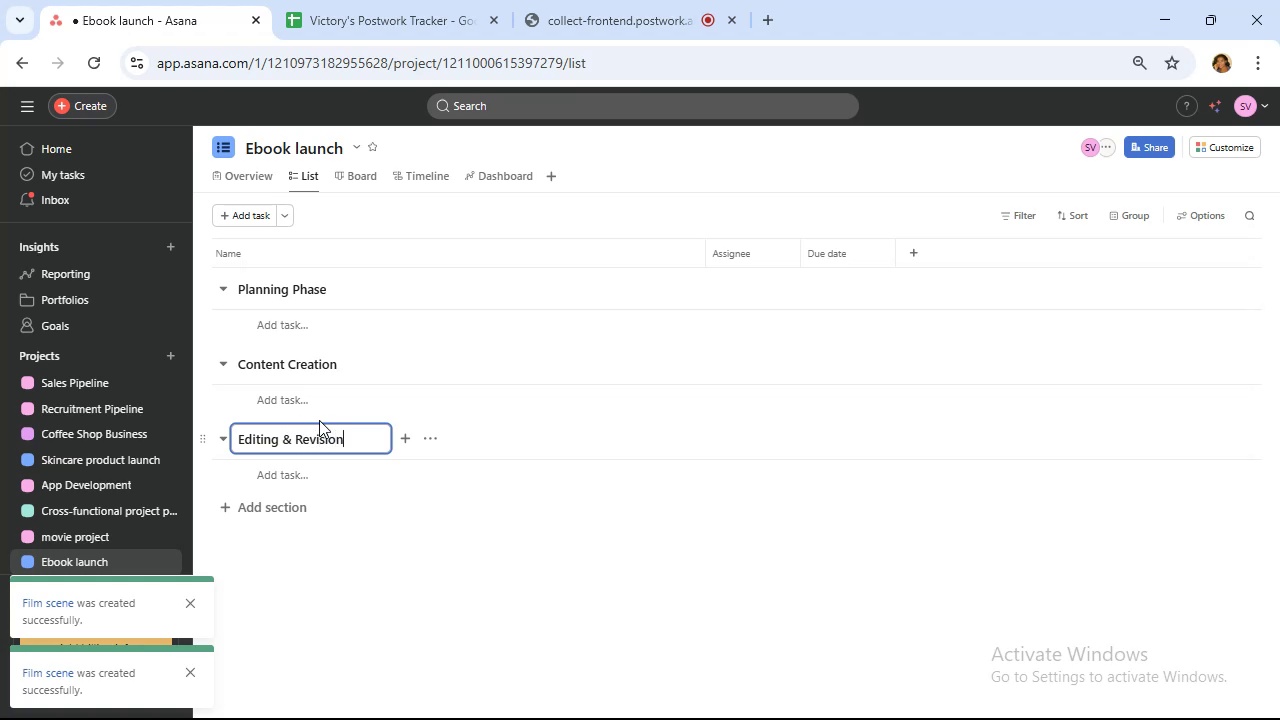 
left_click([295, 511])
 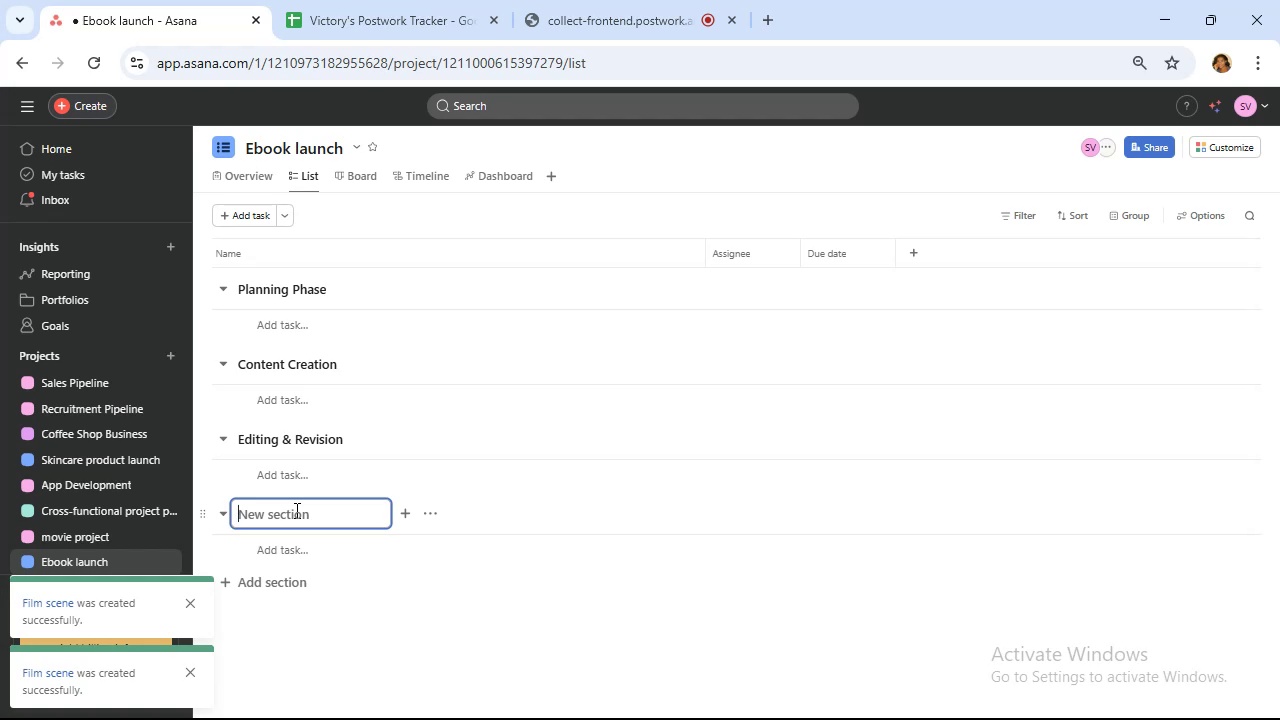 
wait(22.32)
 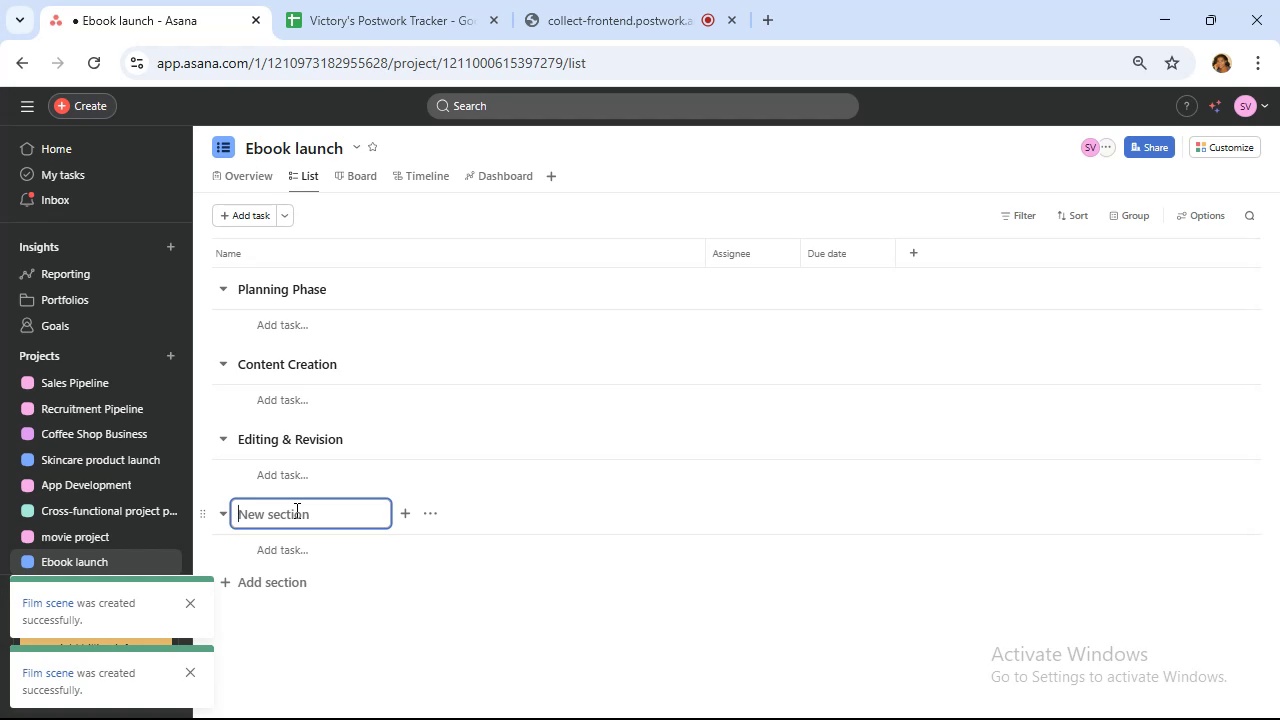 
type(Design & Formatting)
 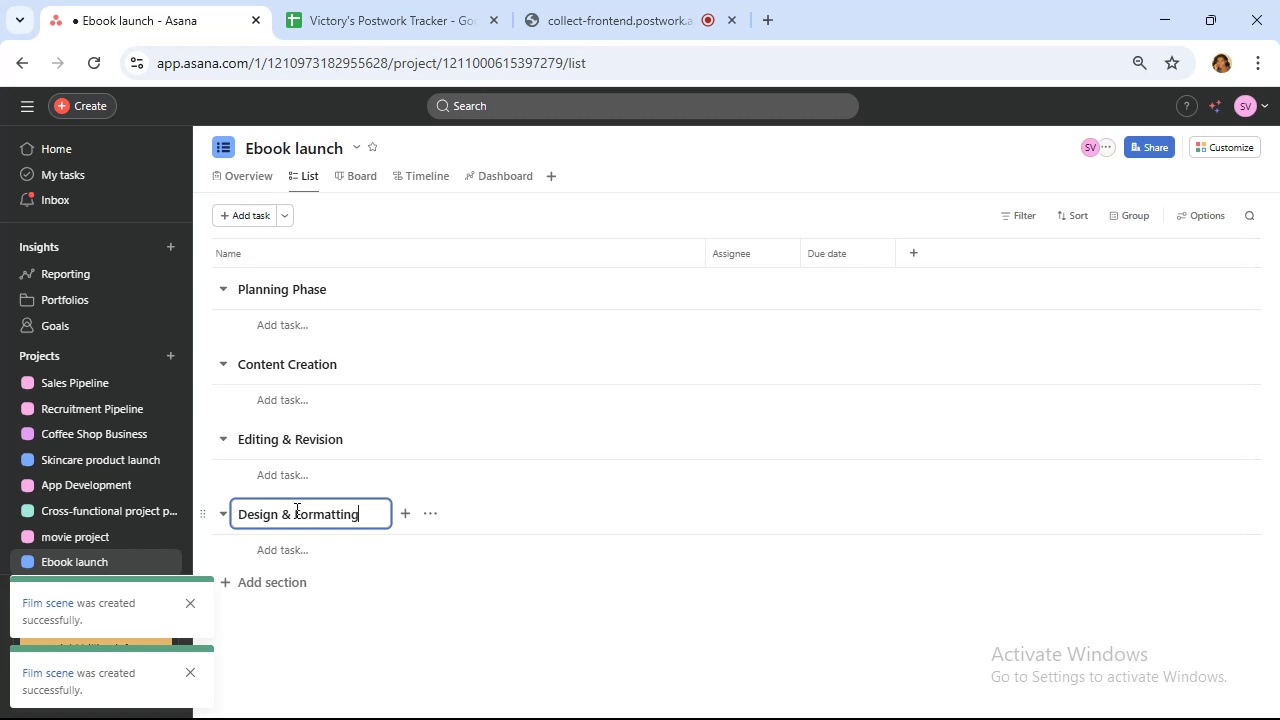 
scroll: coordinate [452, 318], scroll_direction: down, amount: 1.0
 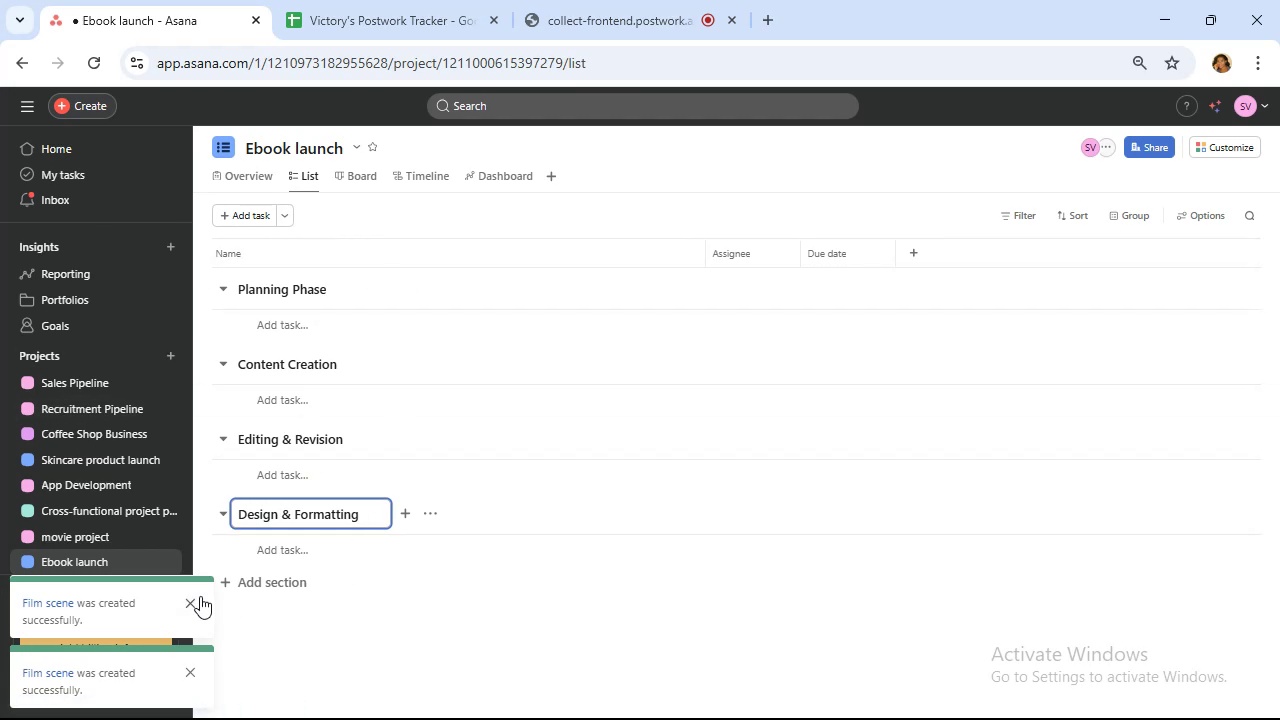 
left_click([193, 601])
 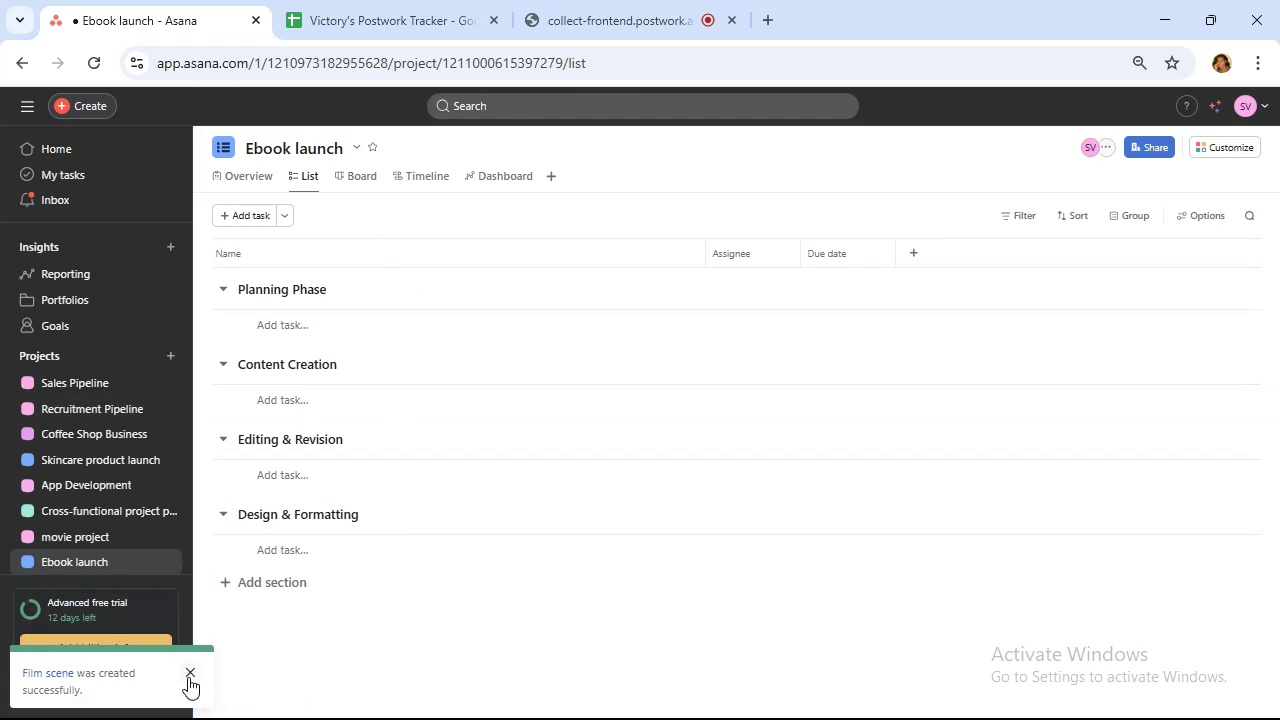 
left_click([188, 677])
 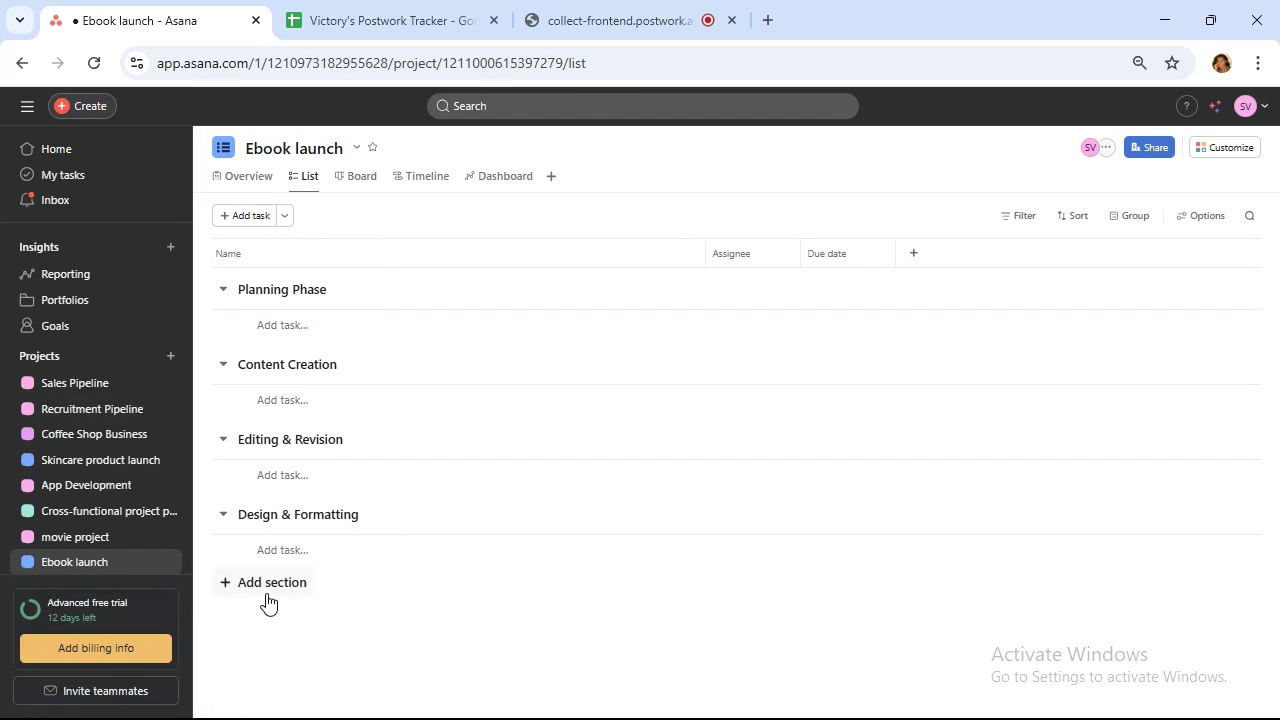 
left_click([266, 593])
 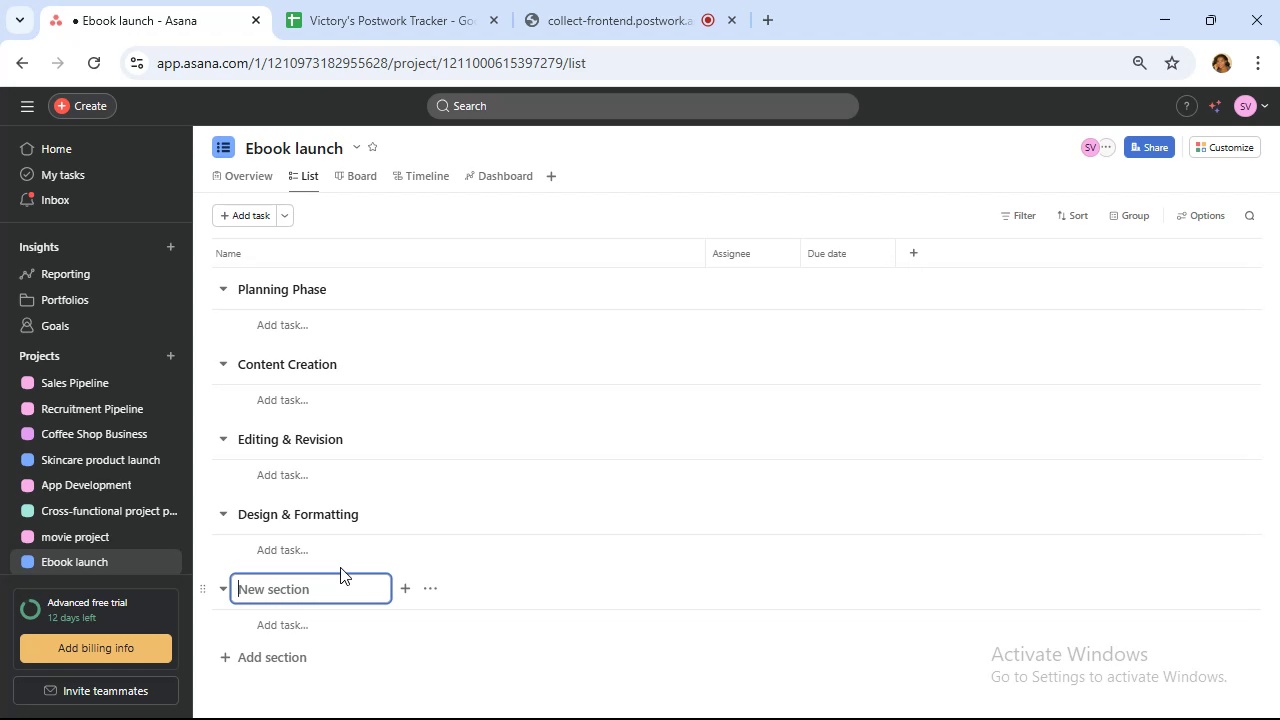 
wait(19.01)
 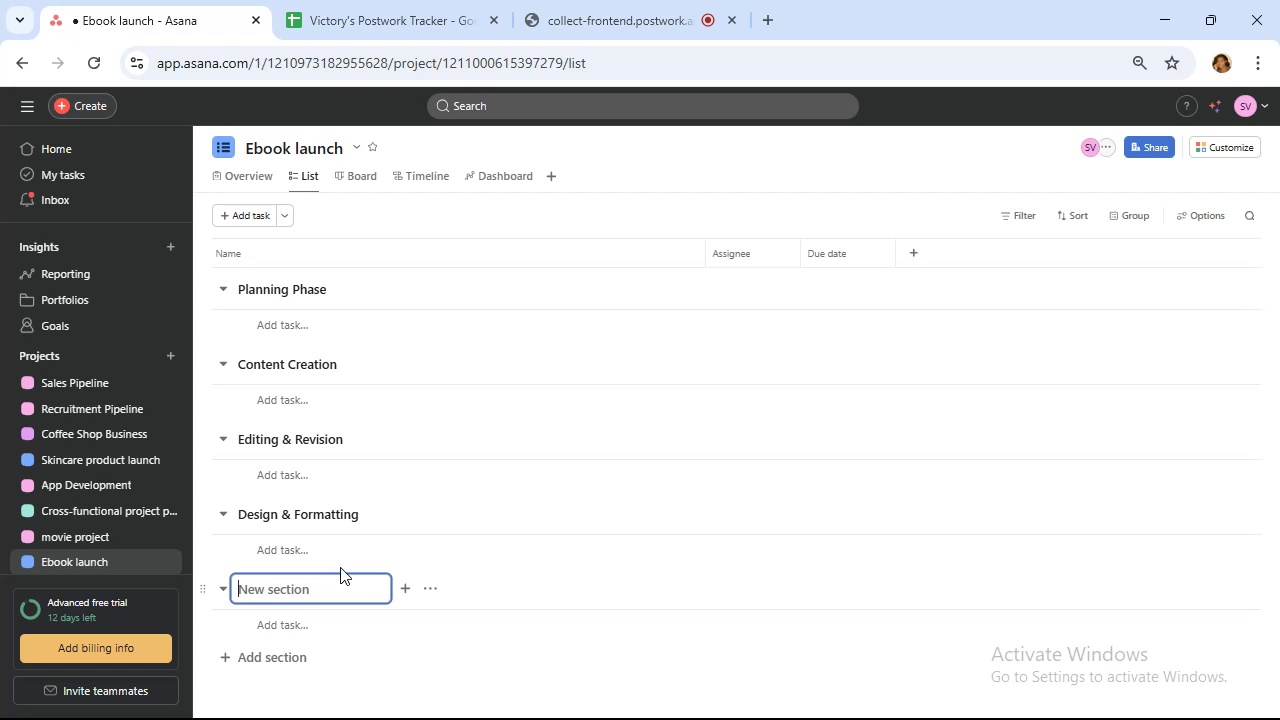 
type(Launch)
 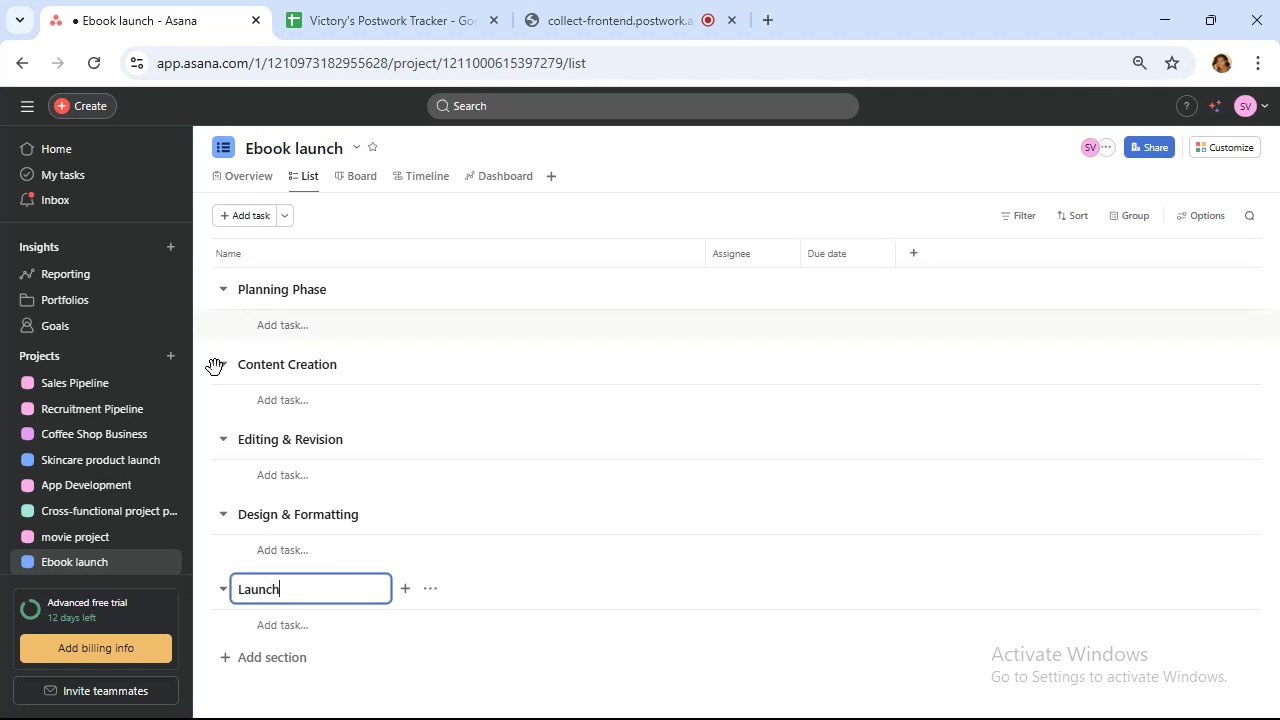 
left_click([290, 330])
 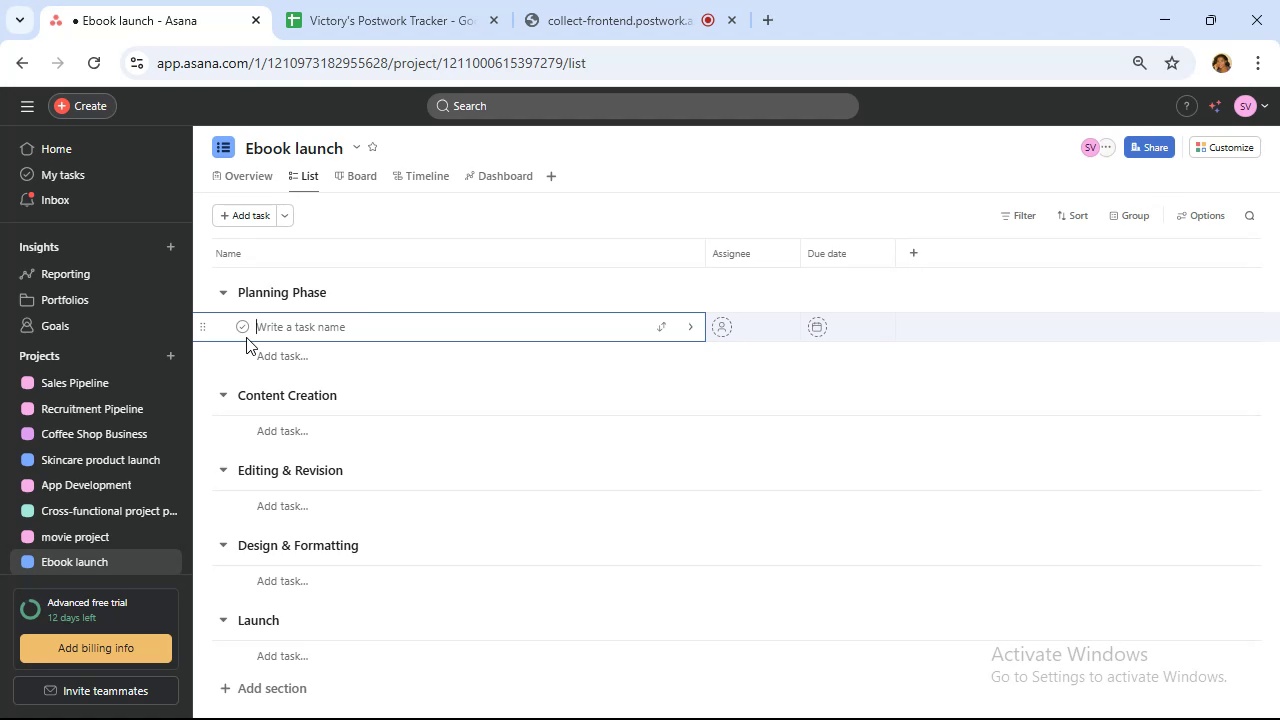 
wait(49.17)
 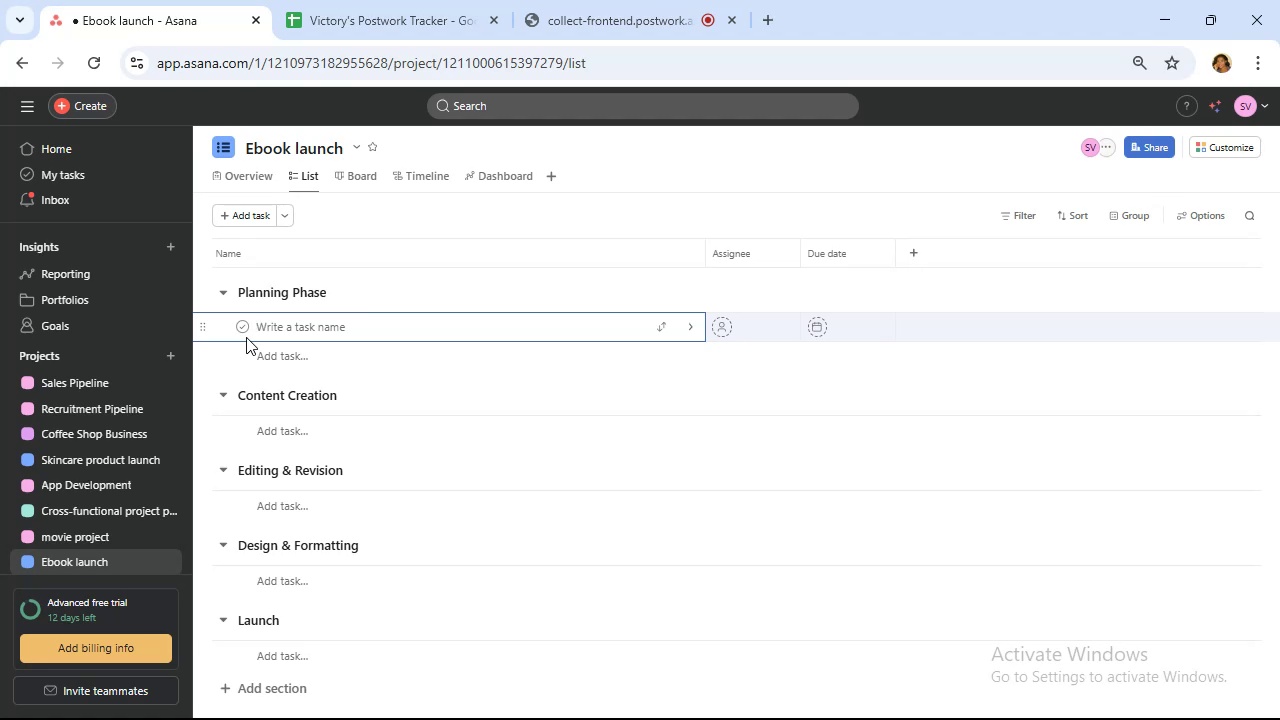 
type(Defiine target audience)
 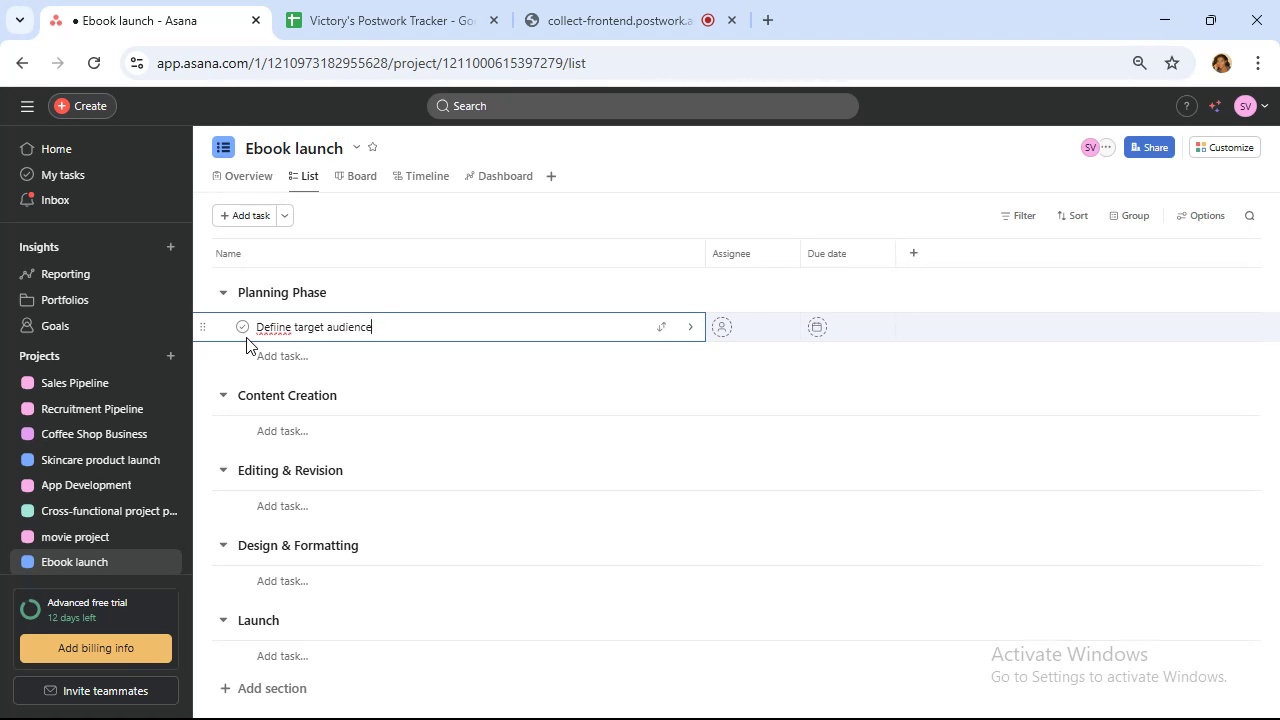 
hold_key(key=ArrowLeft, duration=1.17)
 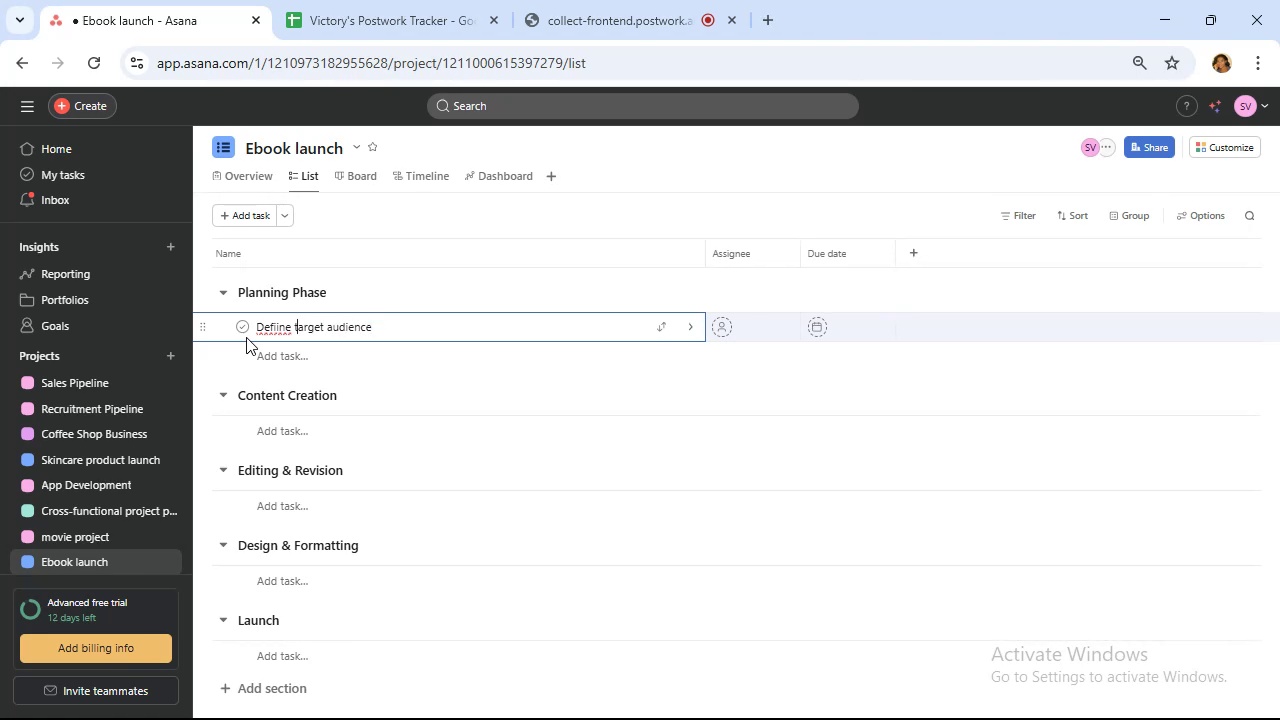 
key(ArrowLeft)
 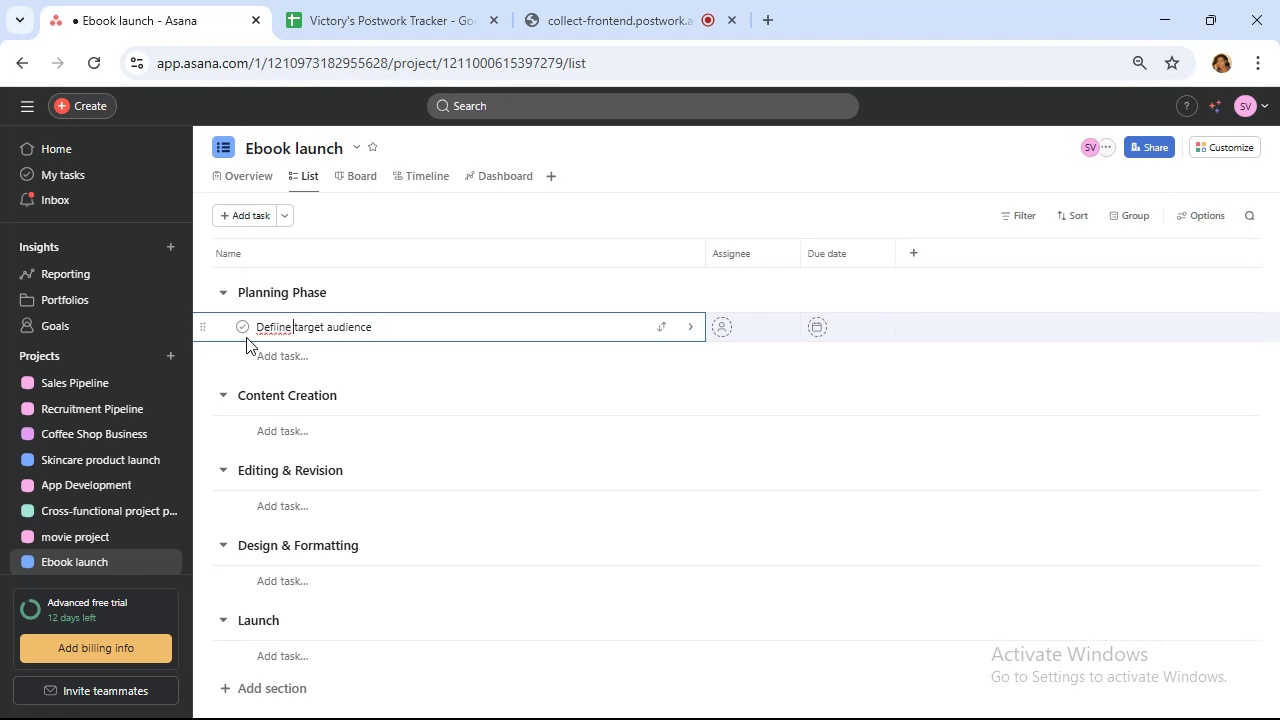 
key(ArrowLeft)
 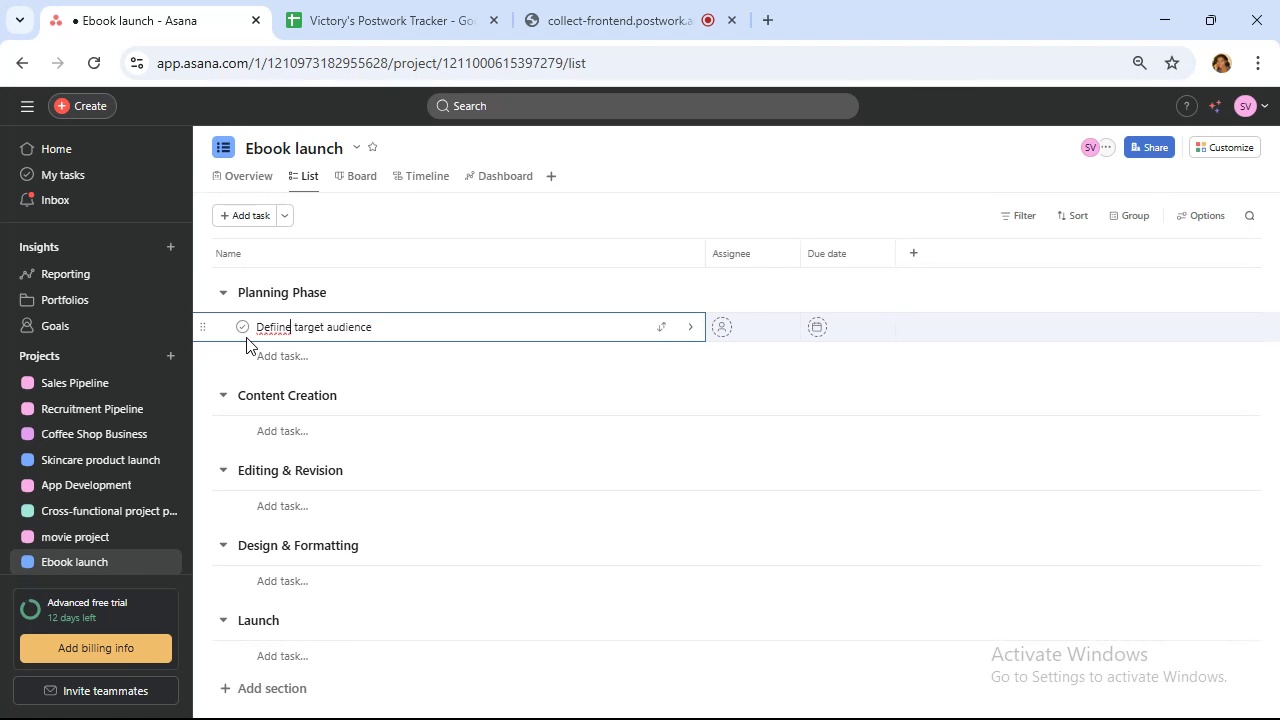 
key(ArrowLeft)
 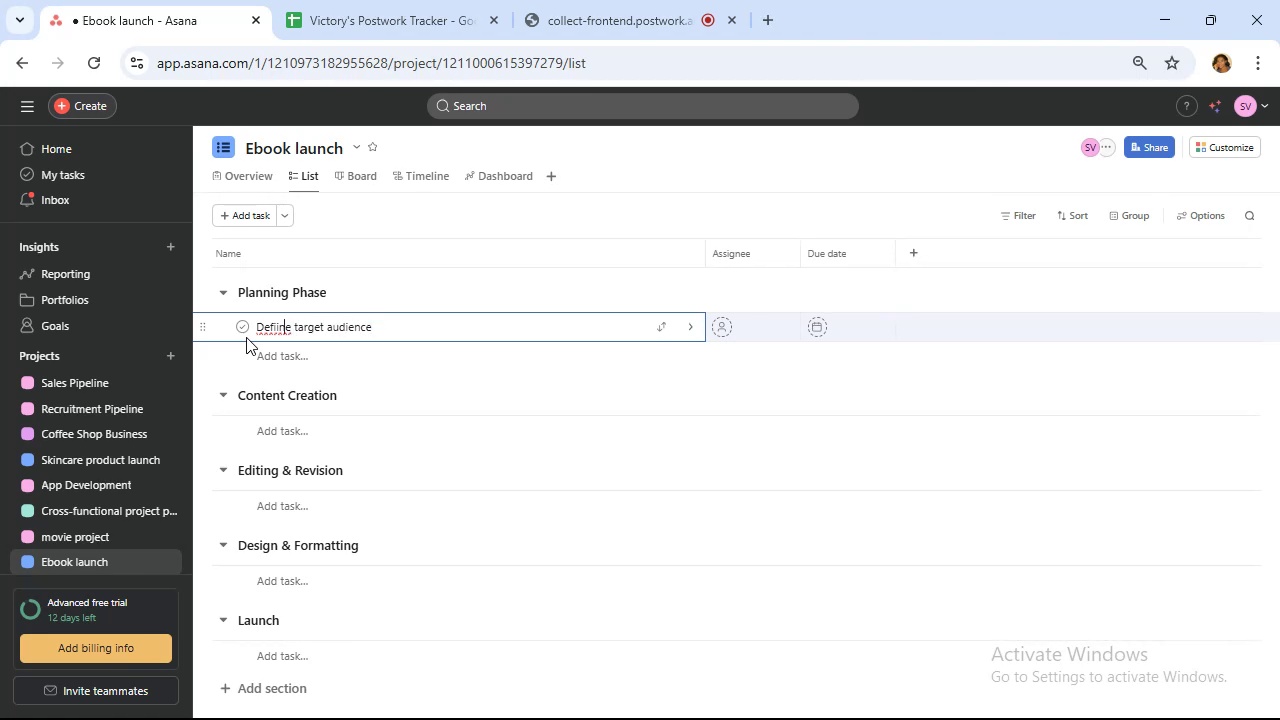 
key(ArrowLeft)
 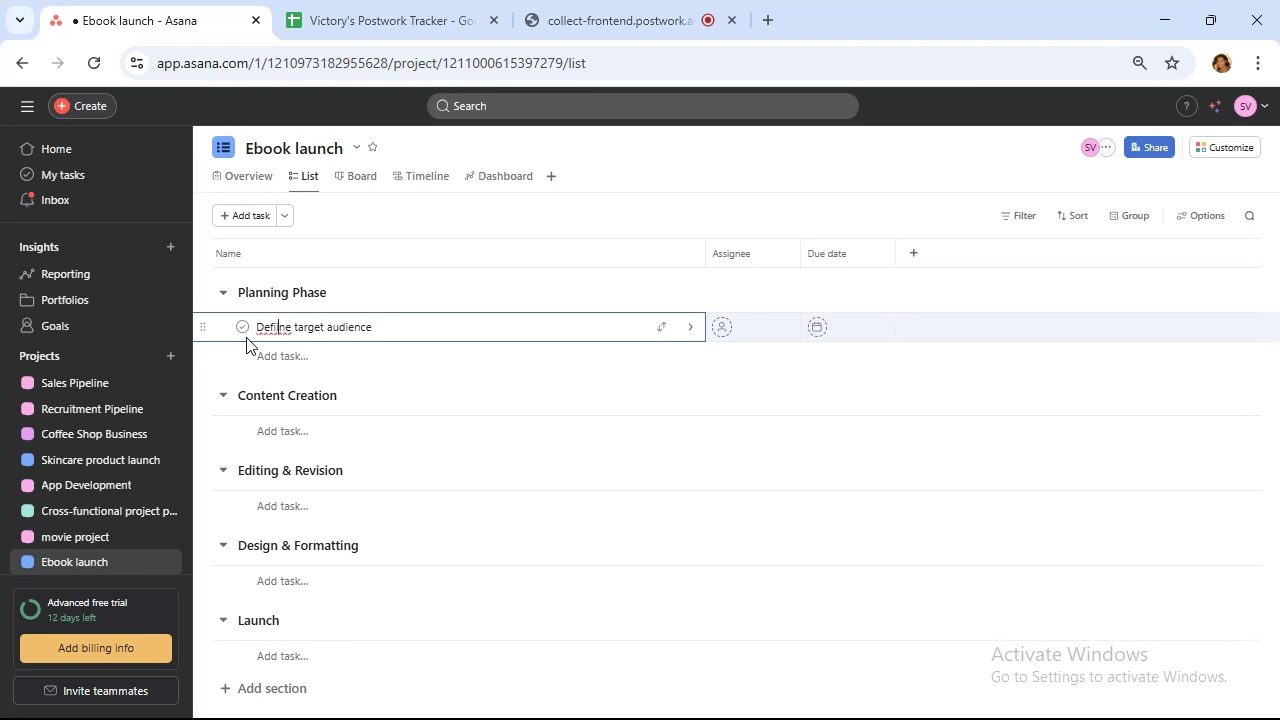 
key(ArrowLeft)
 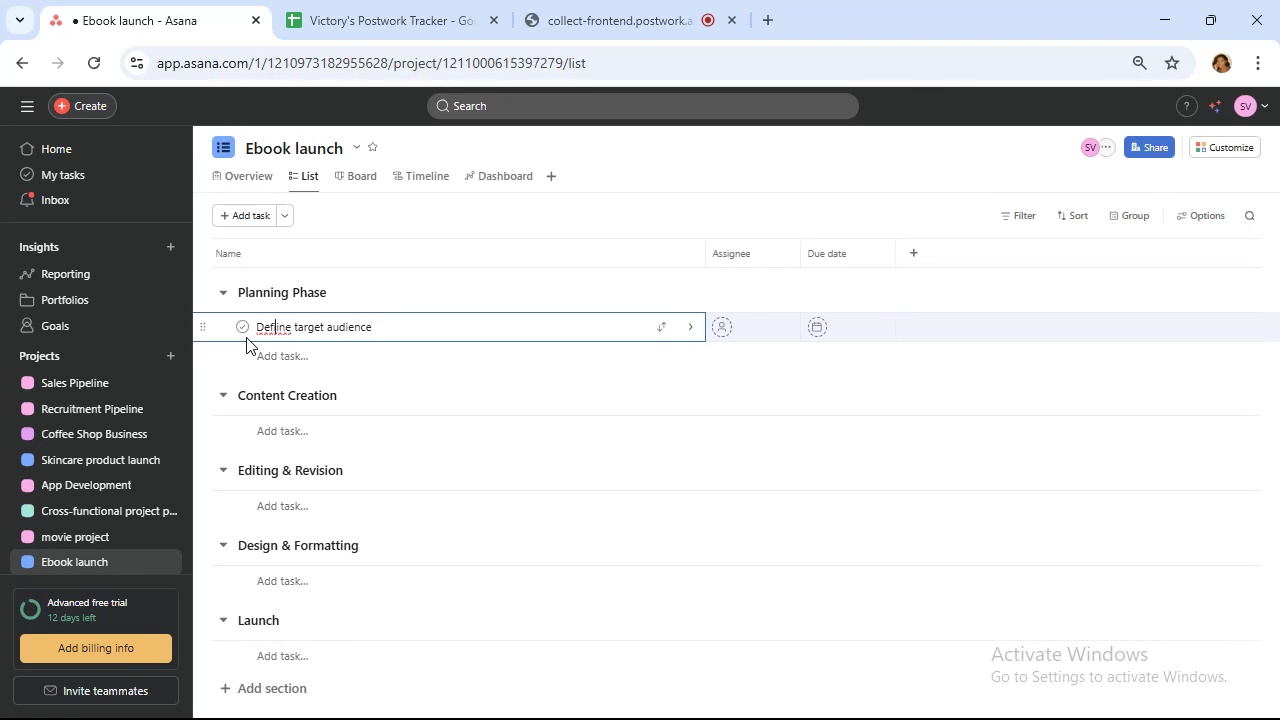 
key(Backspace)
 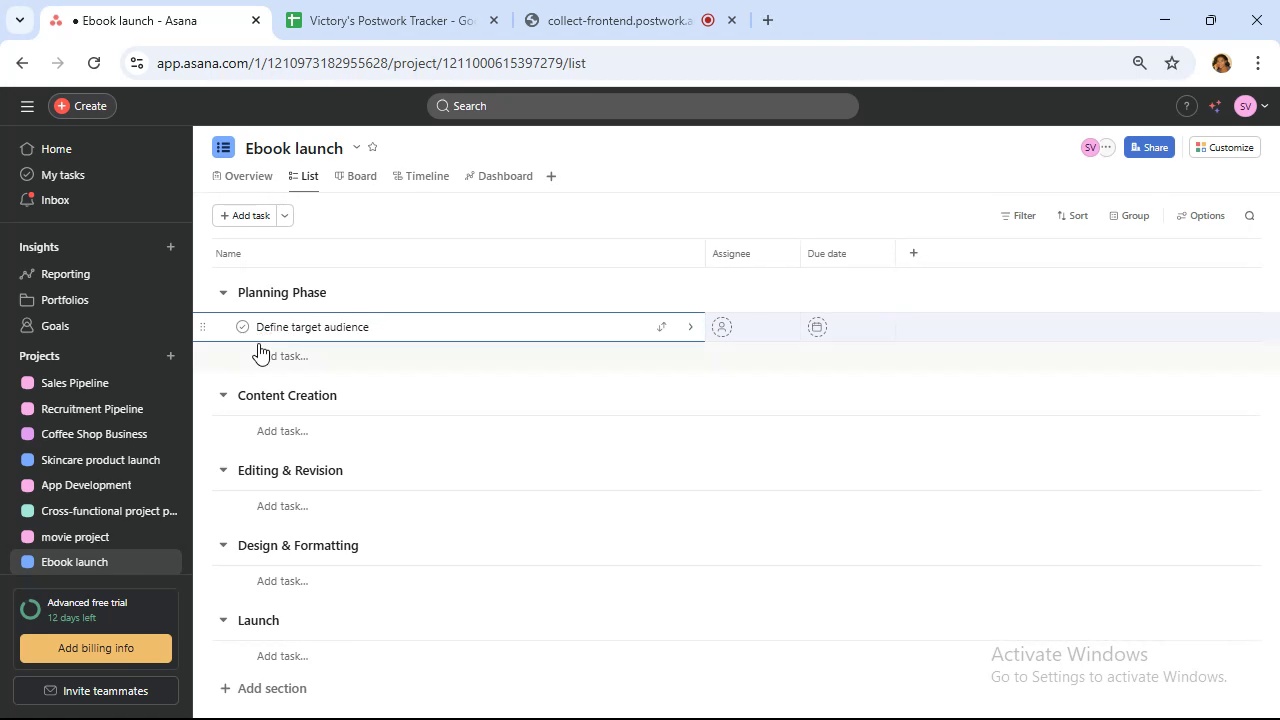 
left_click([284, 350])
 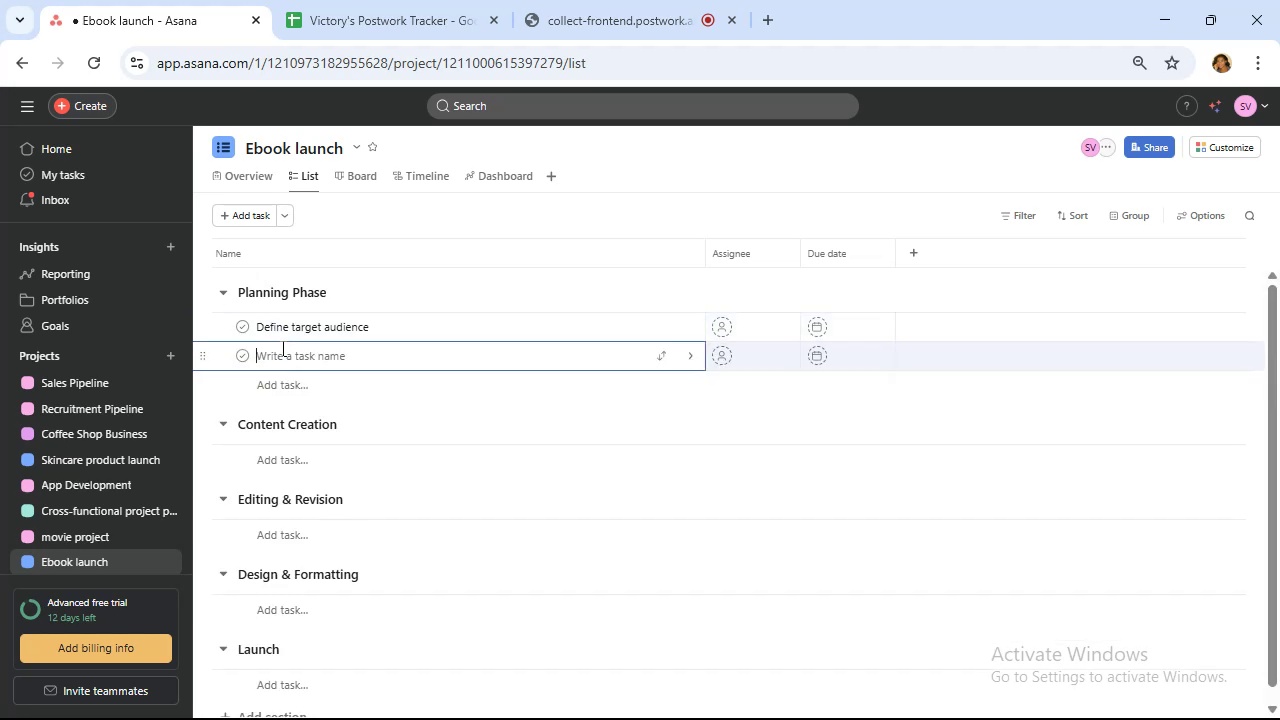 
wait(12.6)
 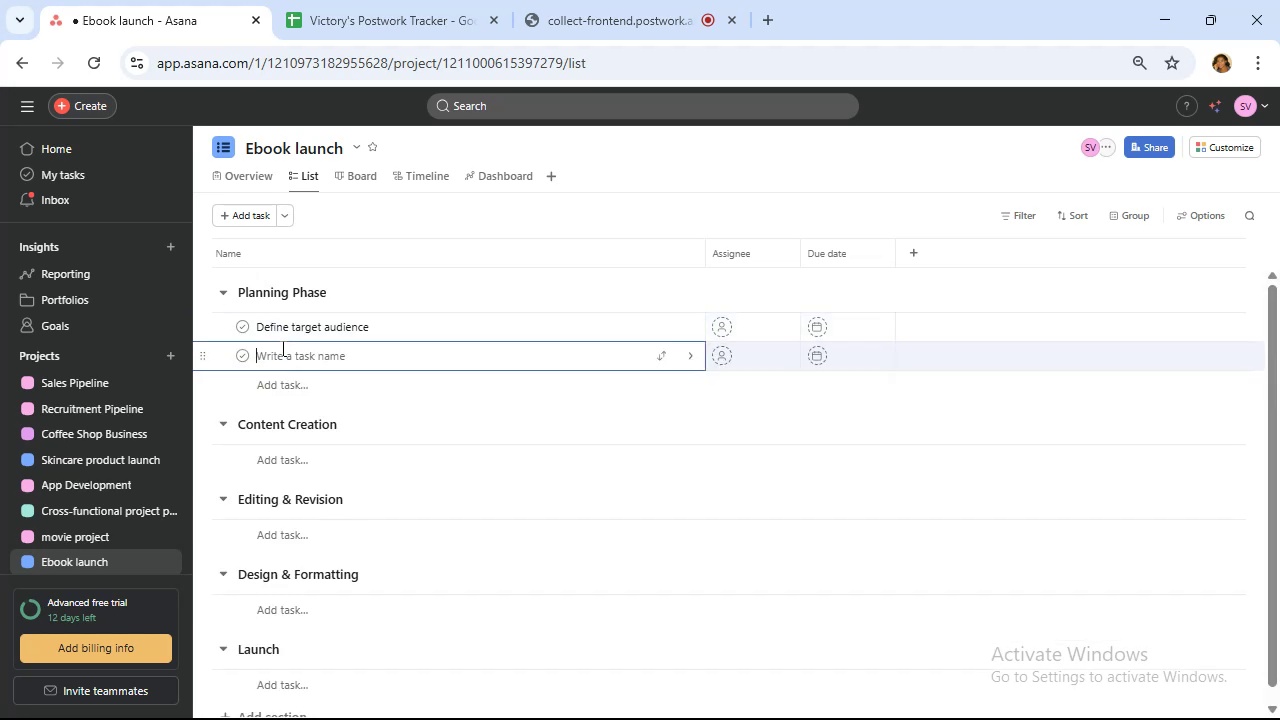 
type(Research competitor ebooks)
 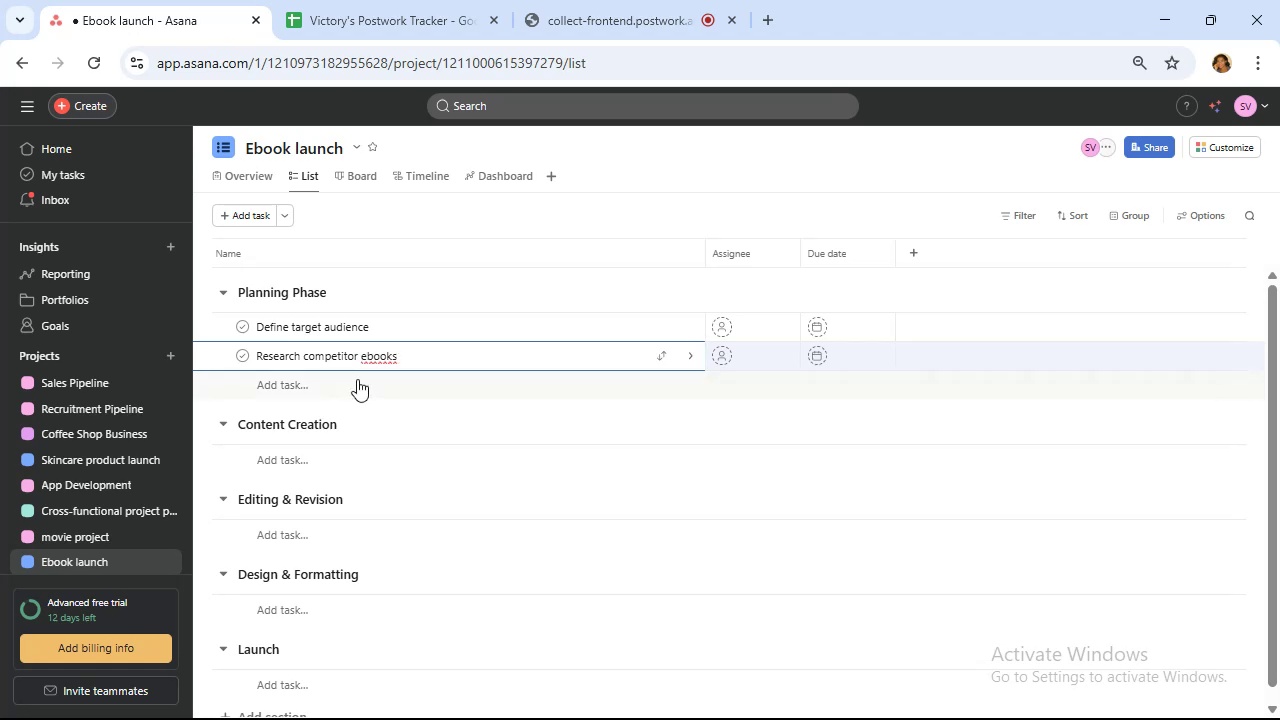 
wait(7.02)
 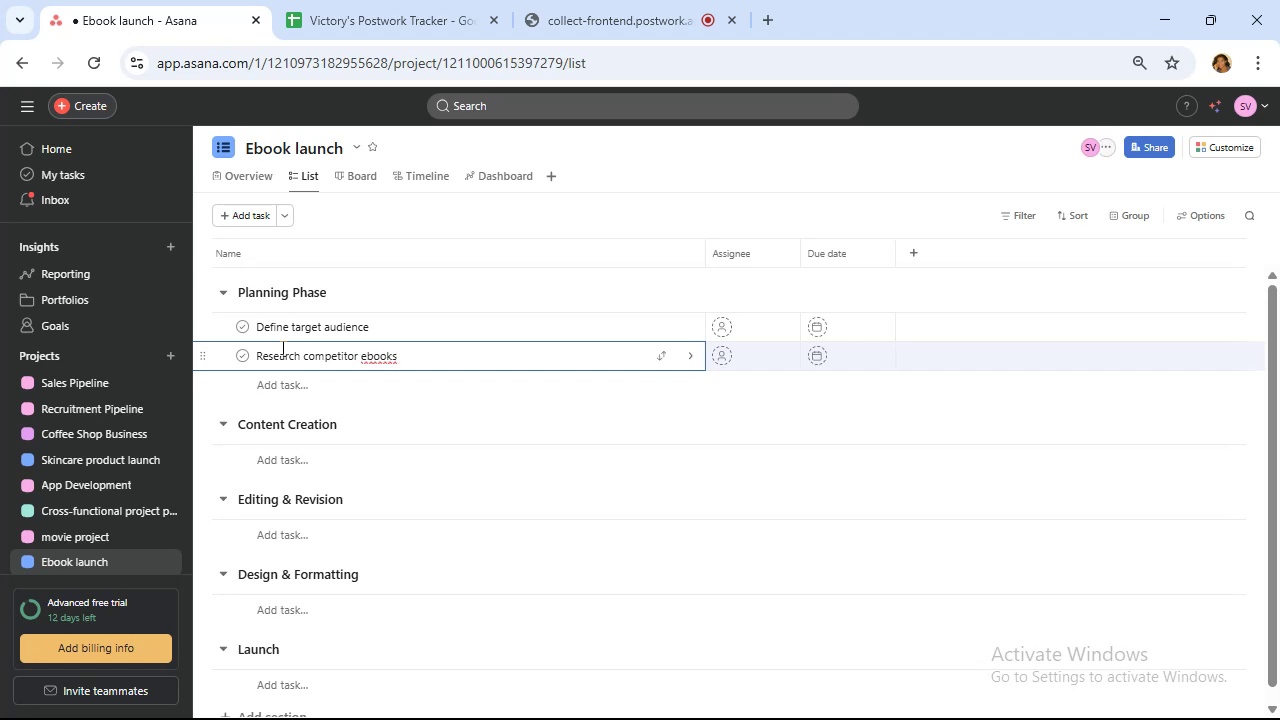 
type(Outline ebook structure)
 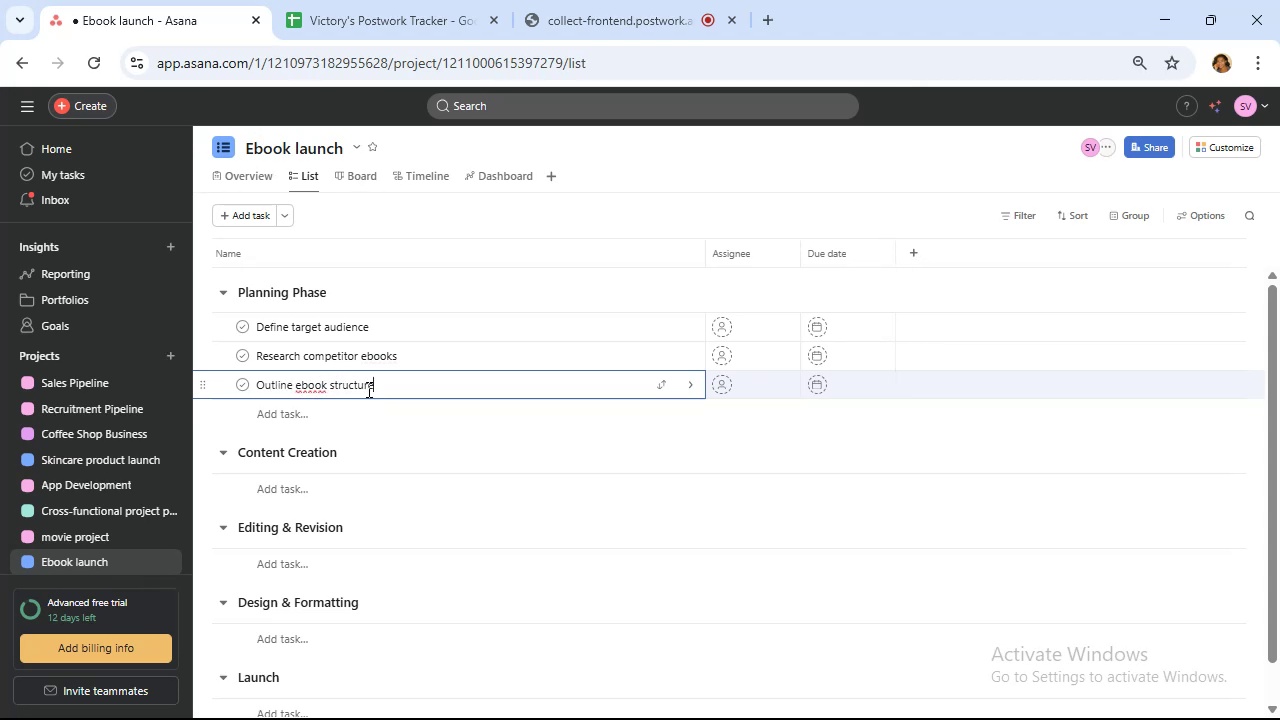 
left_click([365, 408])
 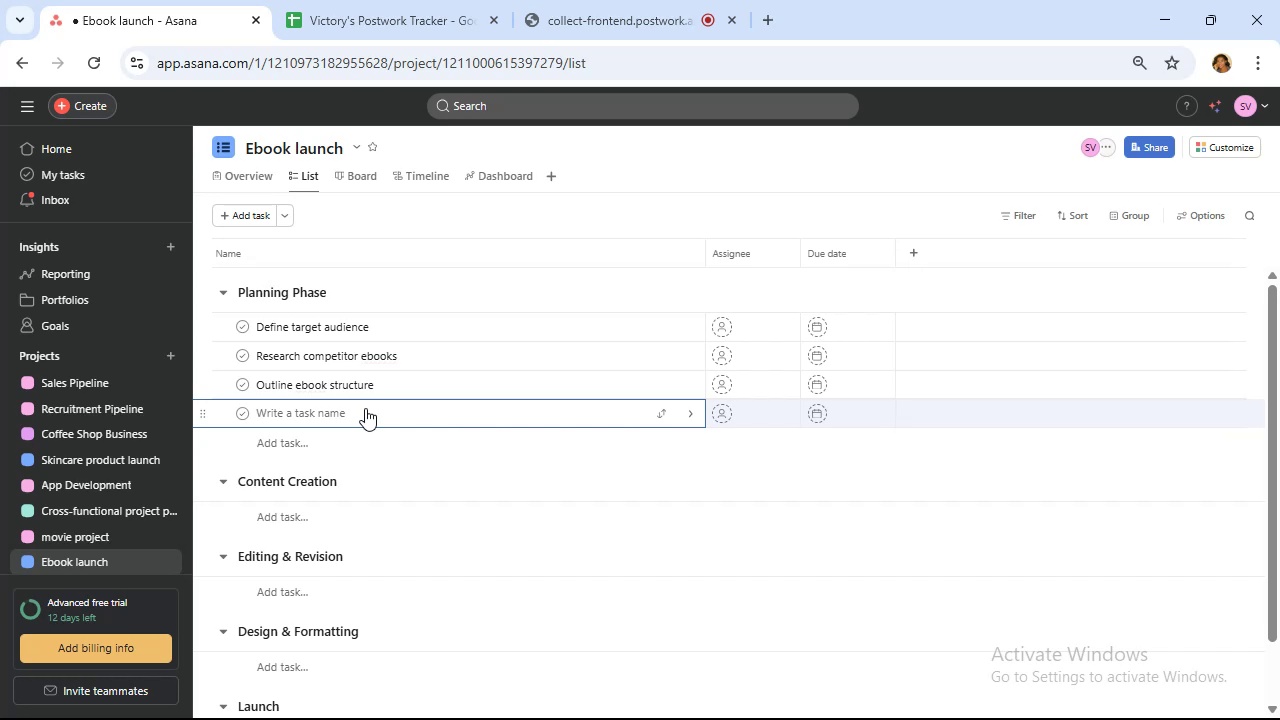 
wait(47.28)
 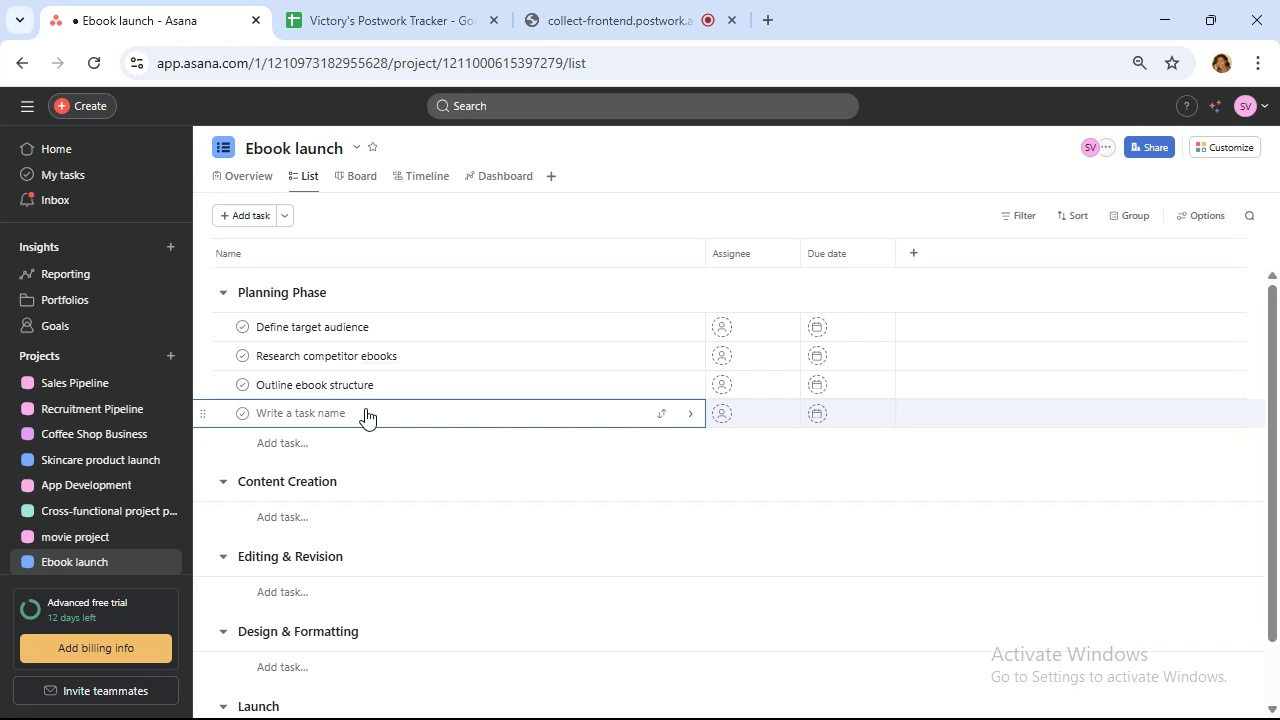 
type(Decide on ebook format (Epub, Pdf, )
 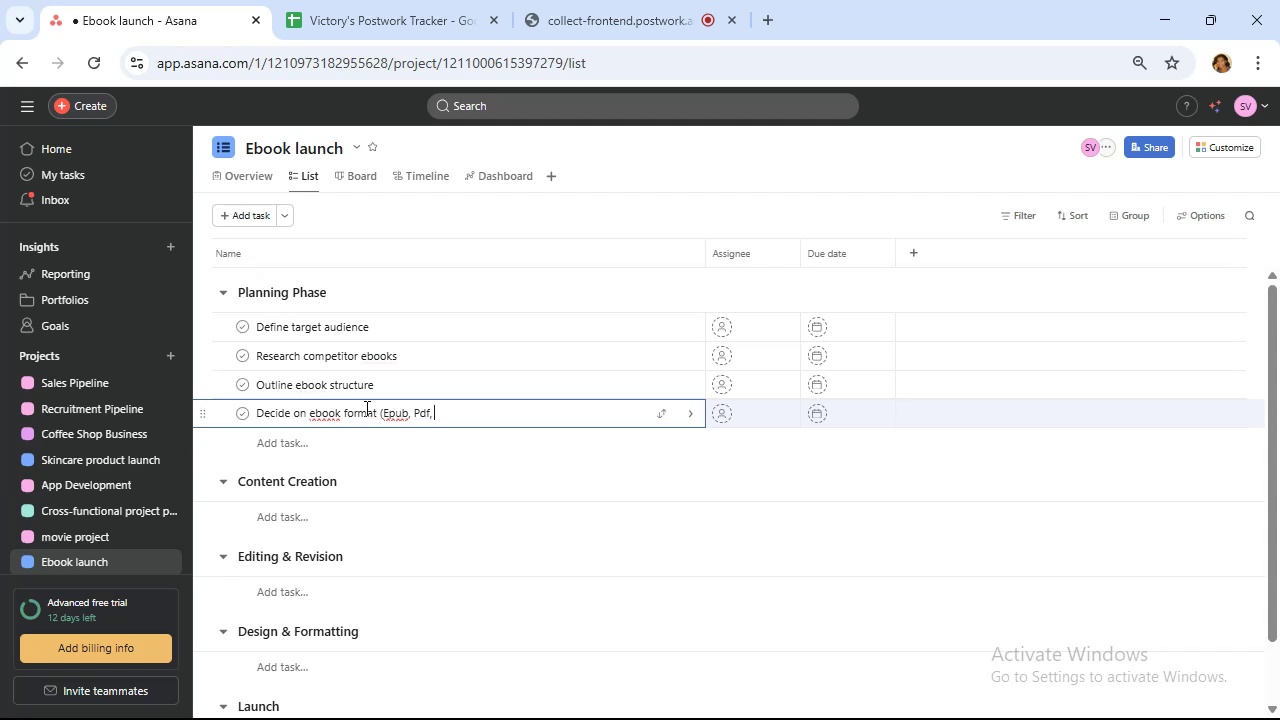 
wait(48.62)
 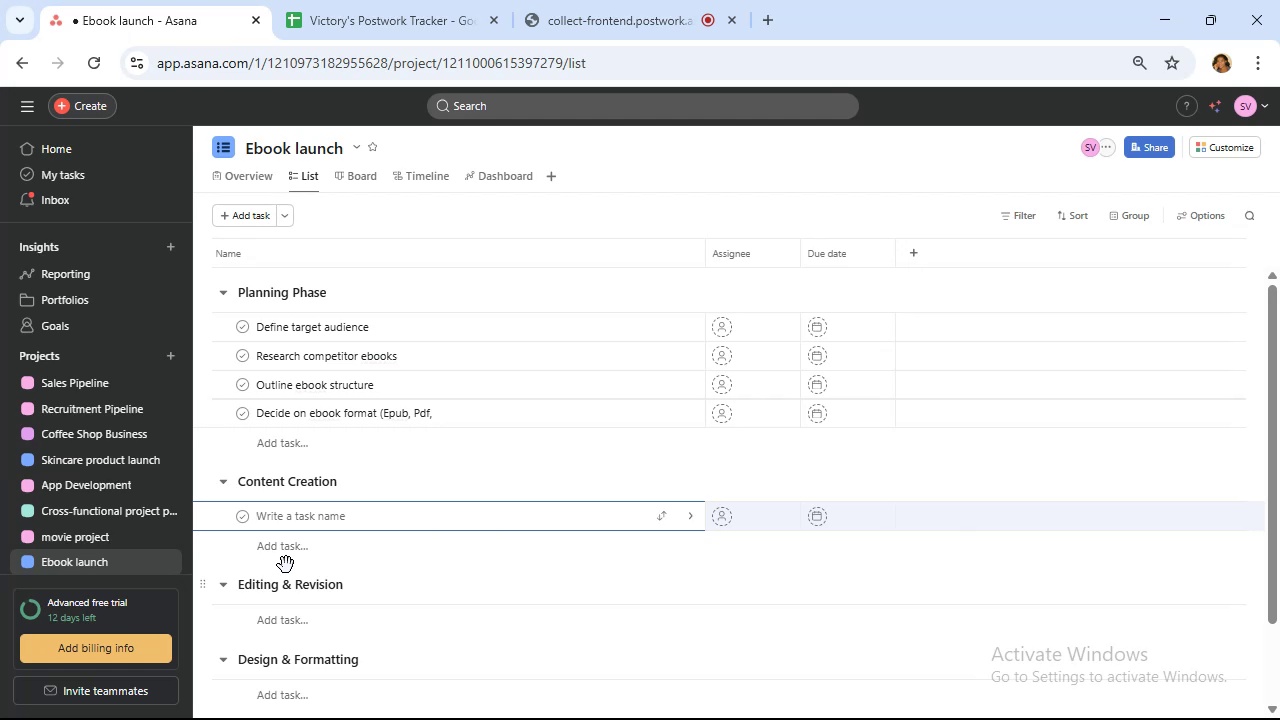 
type(Write introduction)
 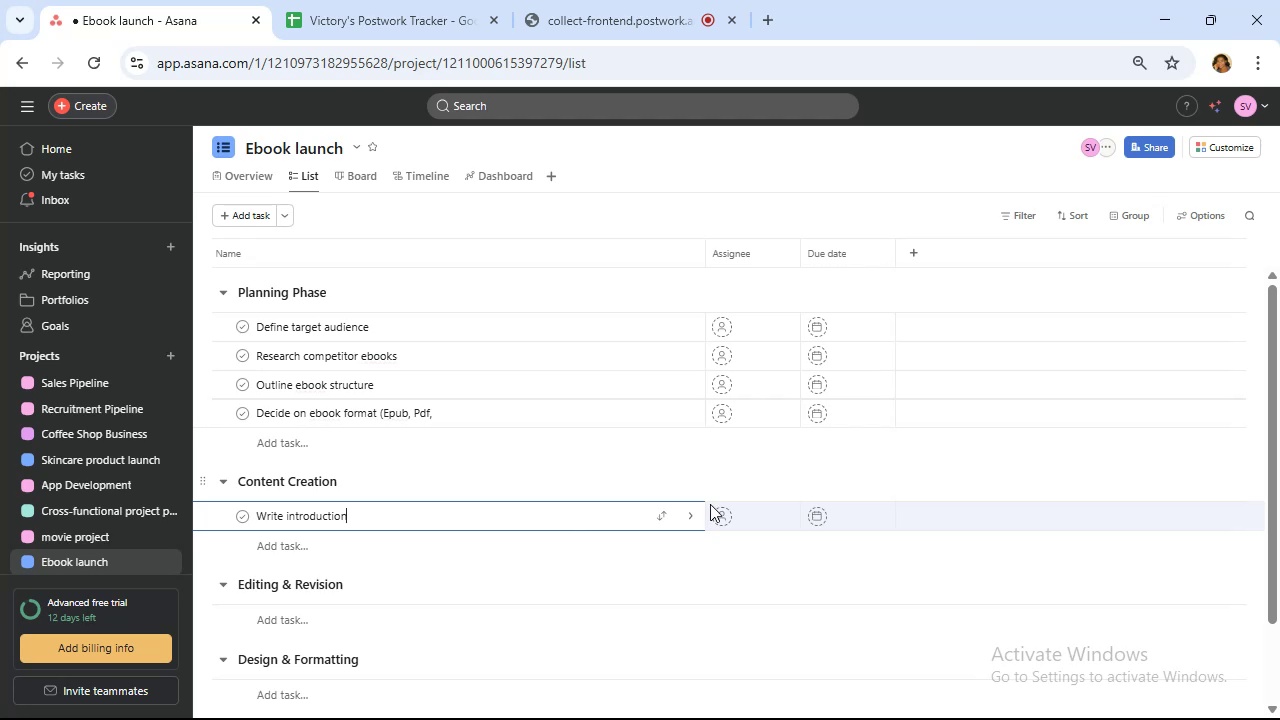 
left_click([524, 548])
 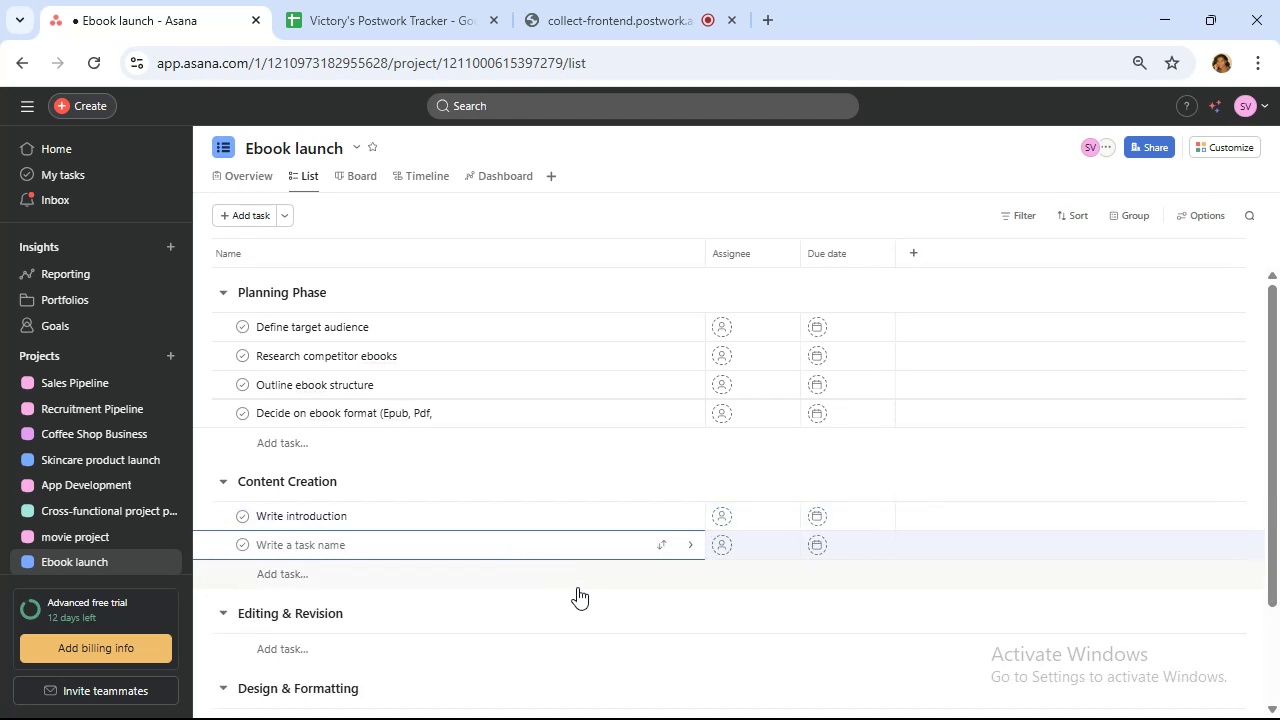 
type(Collect testimonials)
 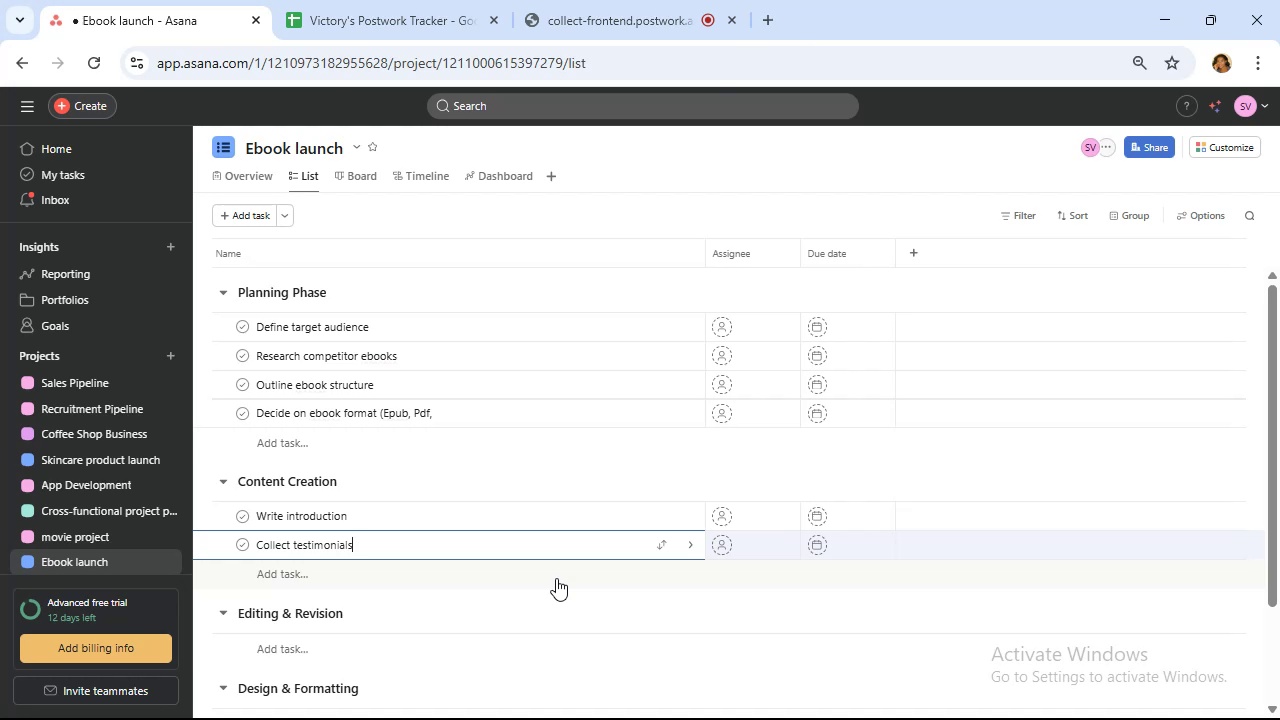 
type( or case studies)
 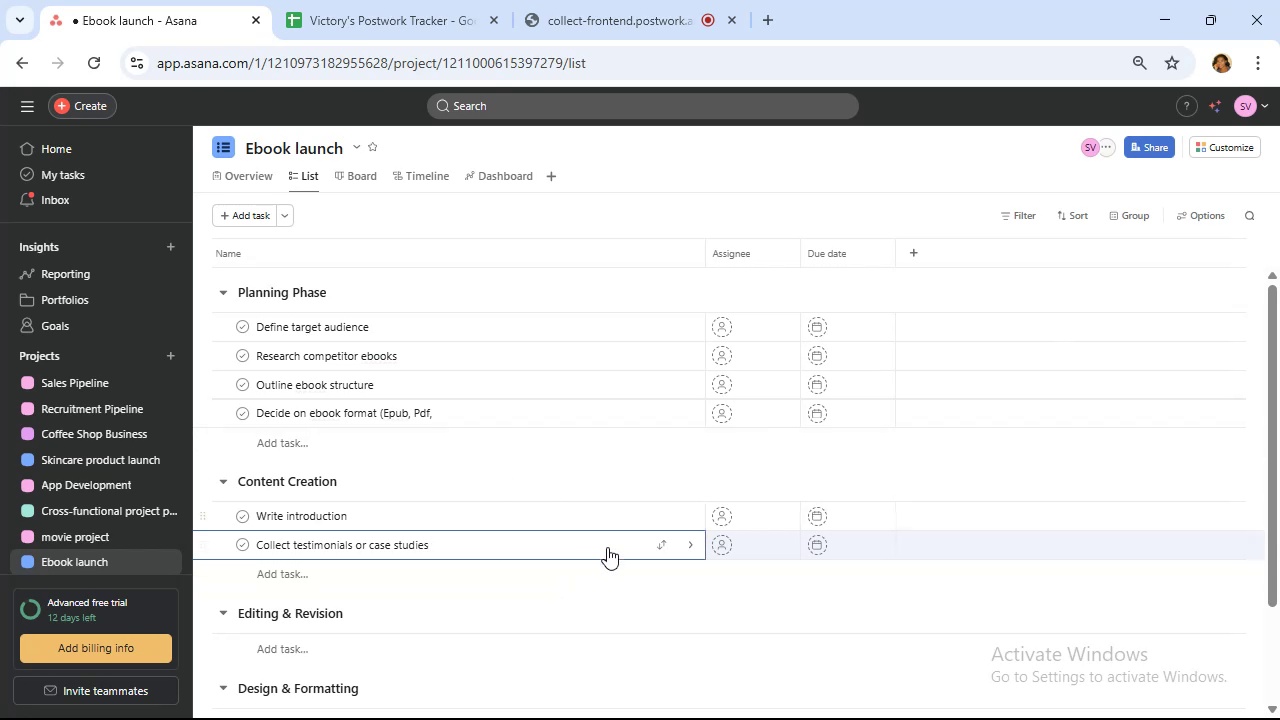 
wait(5.16)
 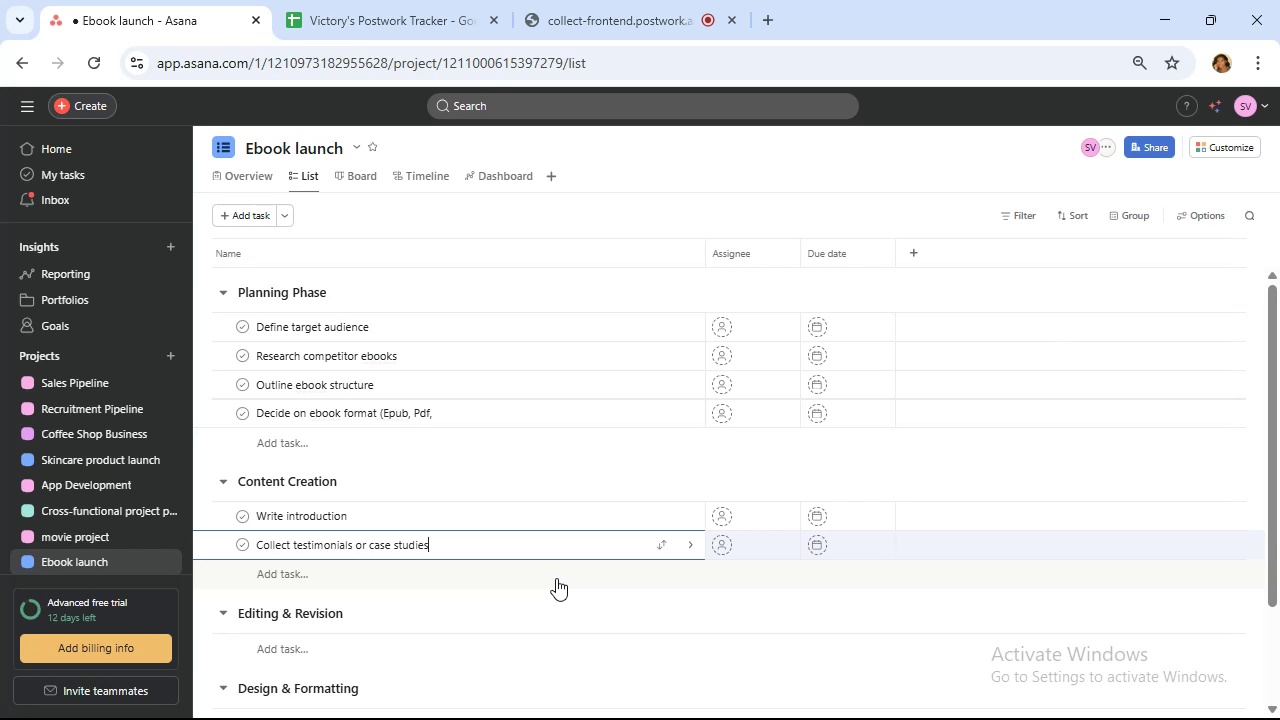 
scroll: coordinate [619, 491], scroll_direction: down, amount: 2.0
 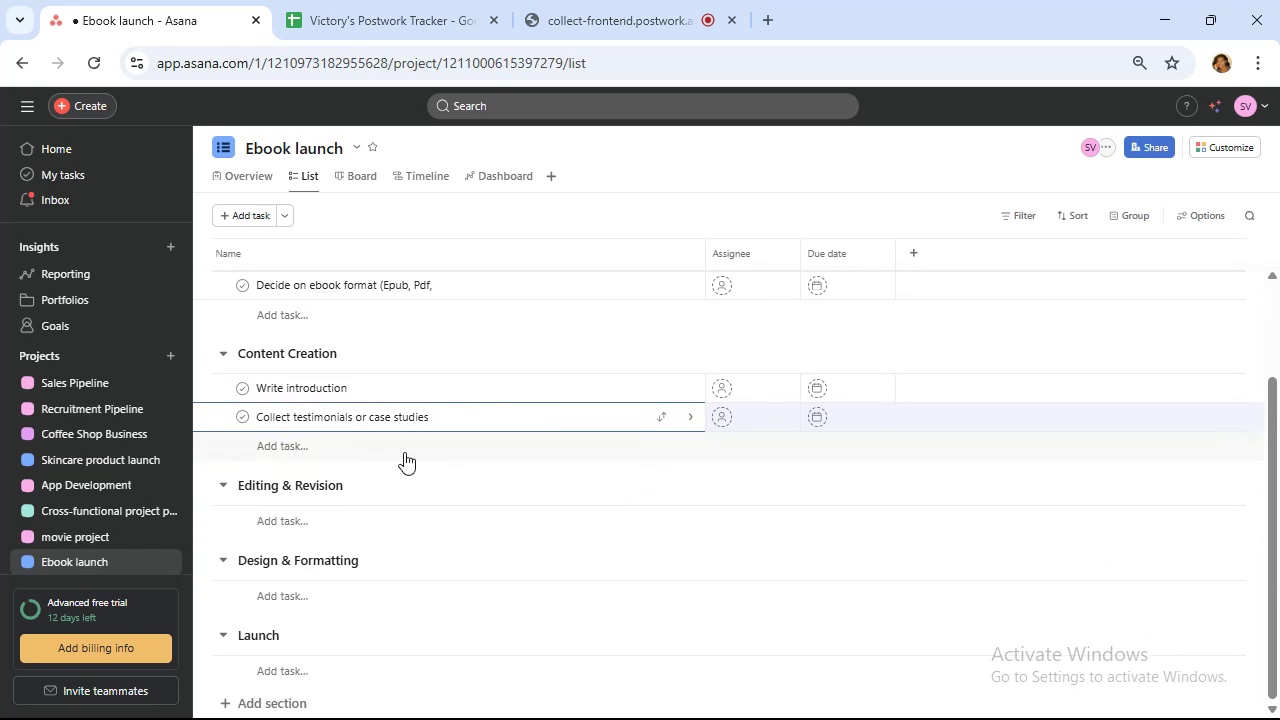 
left_click([403, 450])
 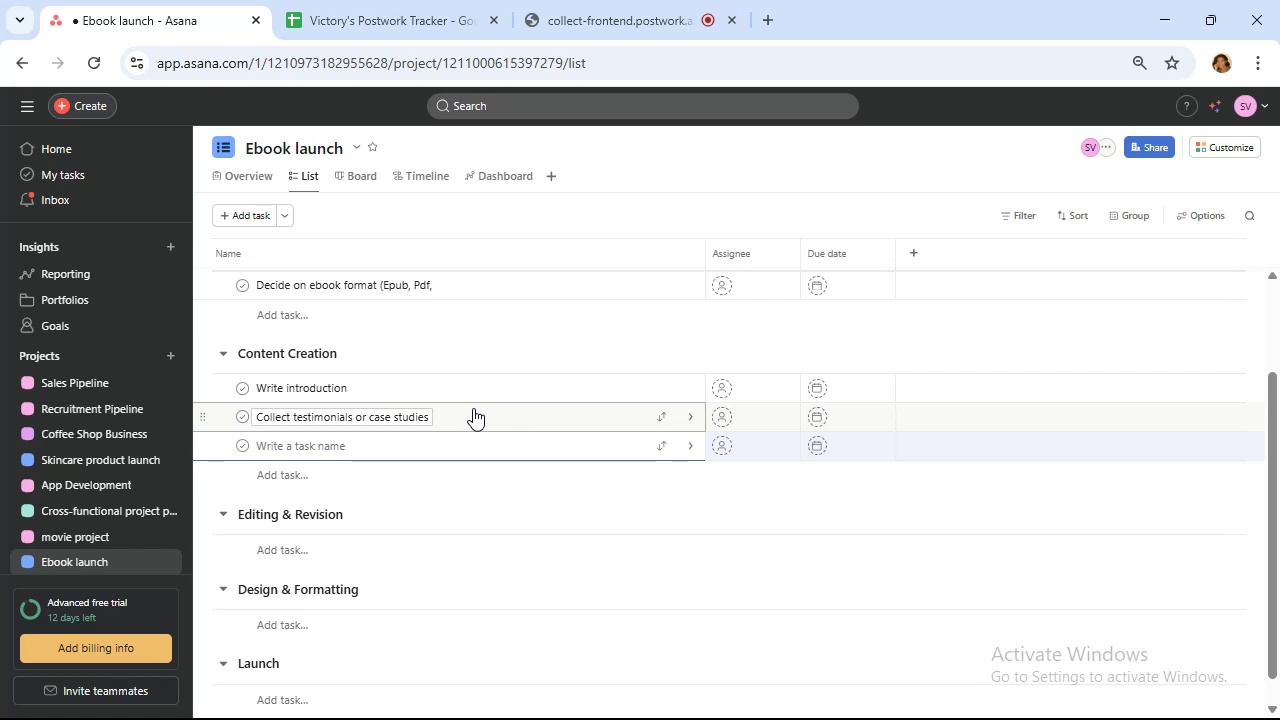 
wait(14.54)
 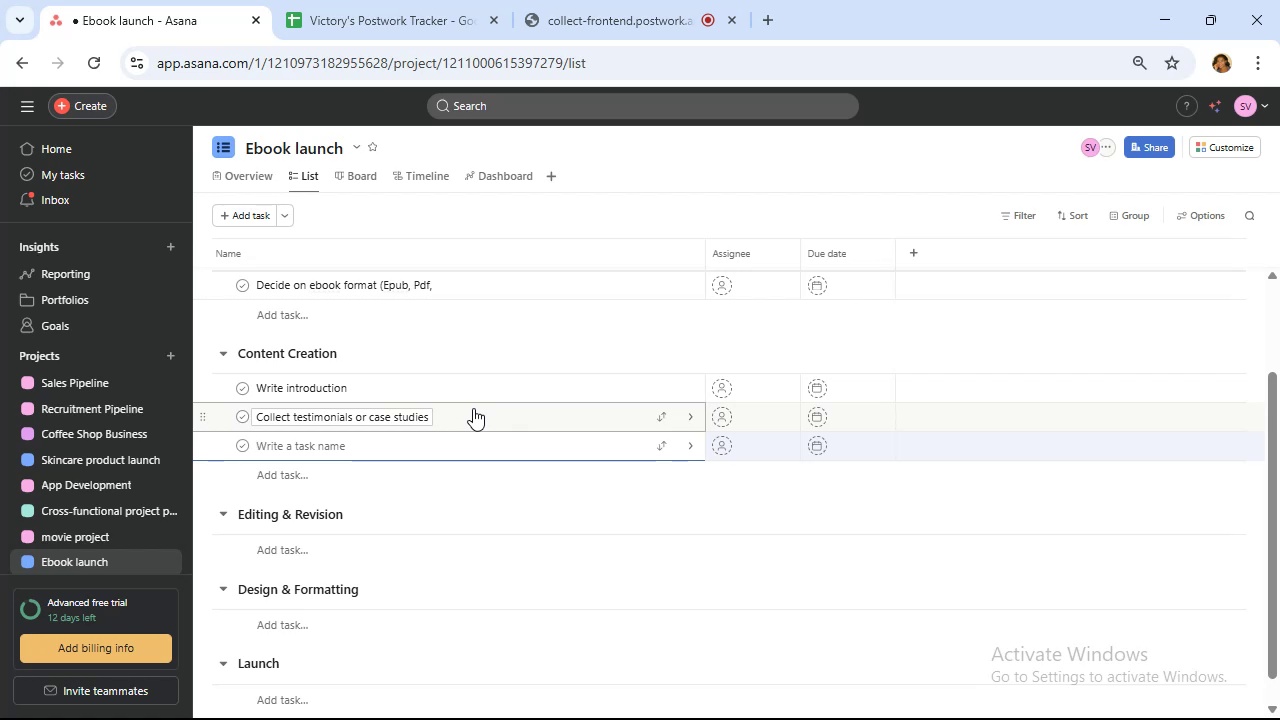 
type(Draft main cha[)
key(Backspace)
type(pters)
 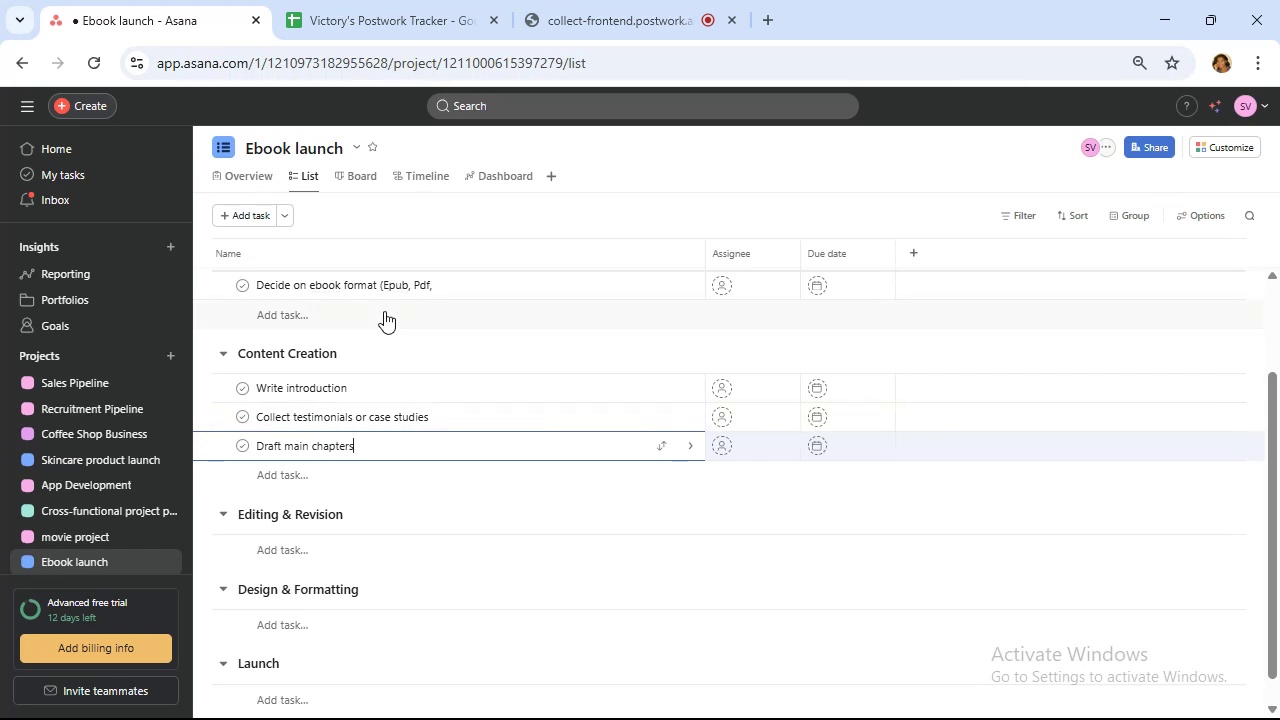 
scroll: coordinate [344, 436], scroll_direction: down, amount: 1.0
 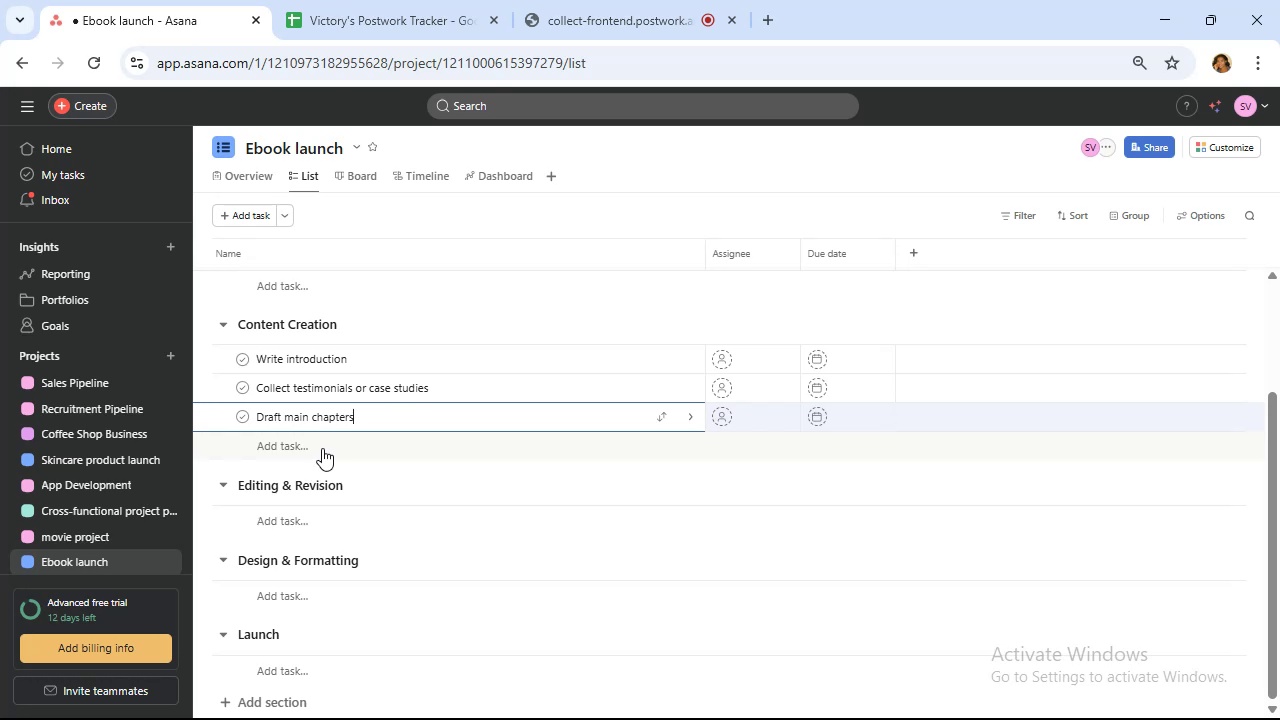 
wait(7.2)
 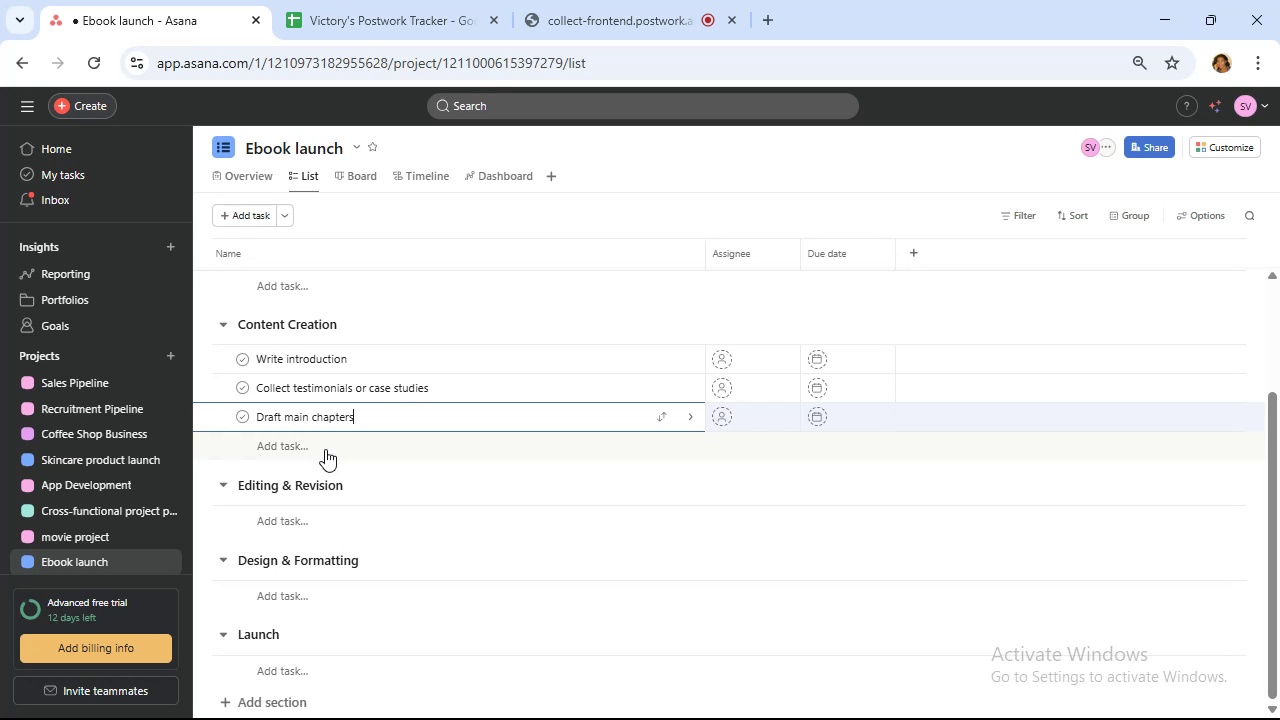 
left_click([321, 448])
 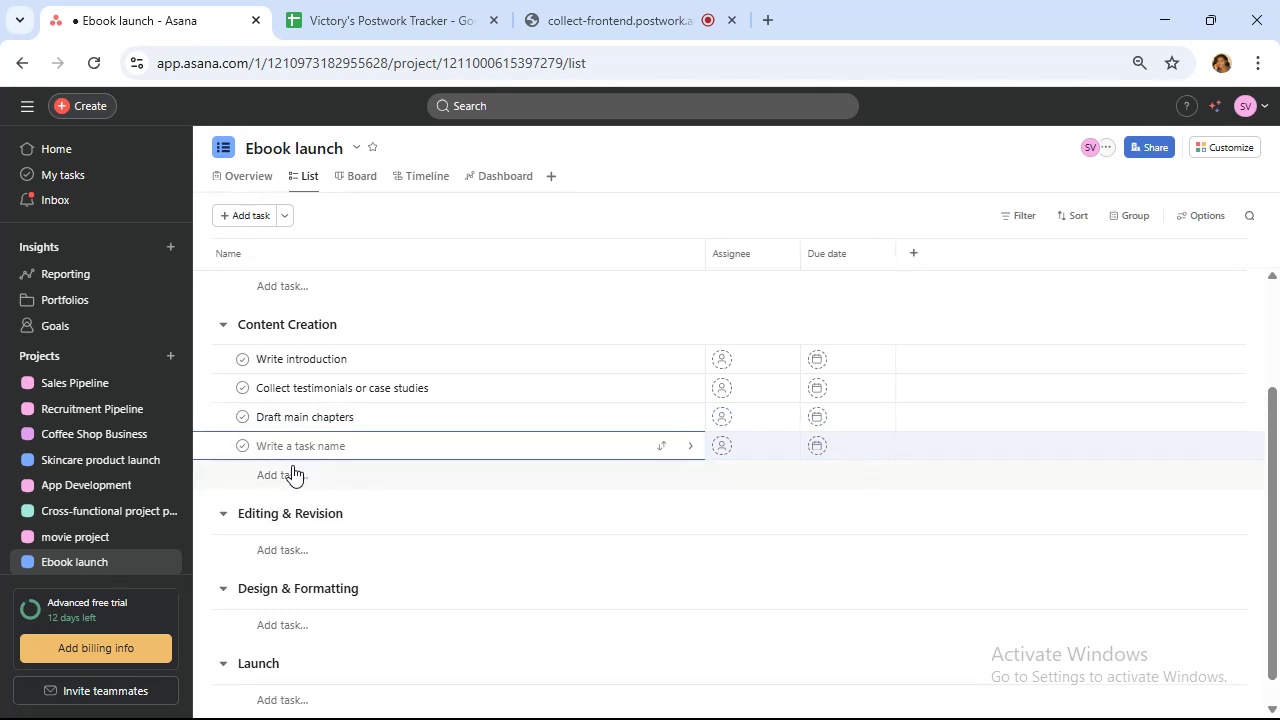 
type(Develop )
 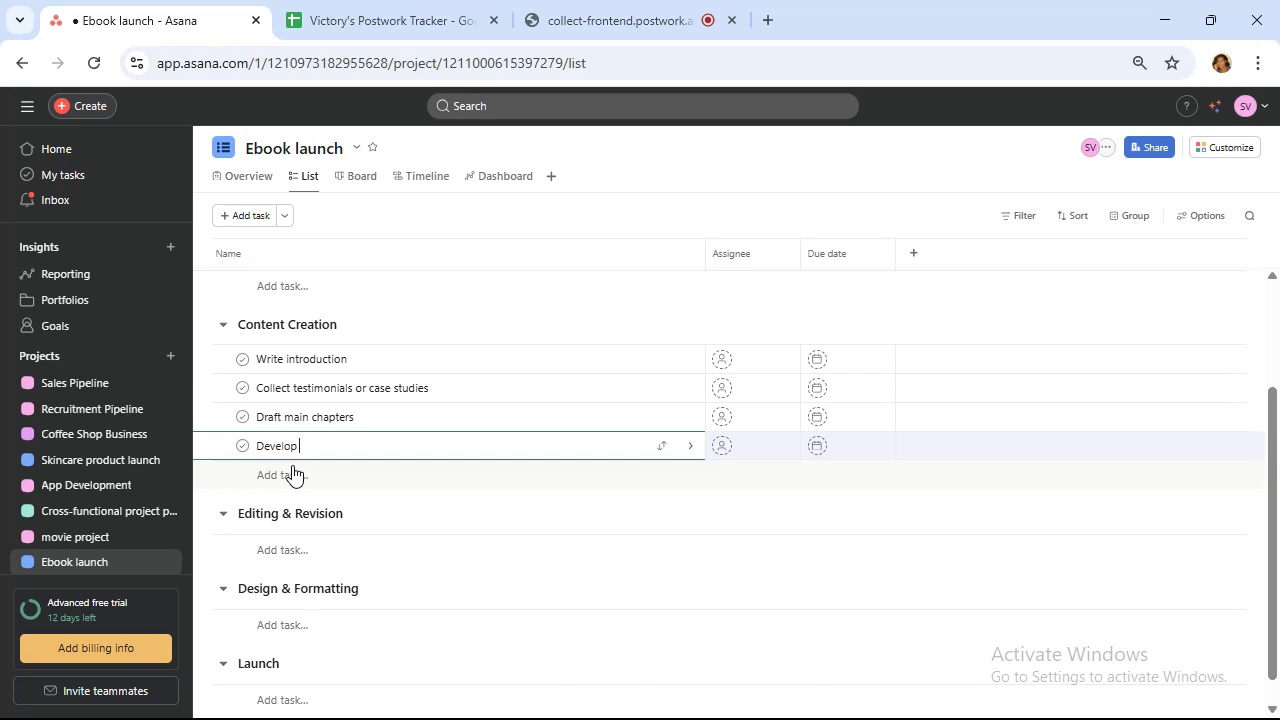 
type(supporting illustrations)
 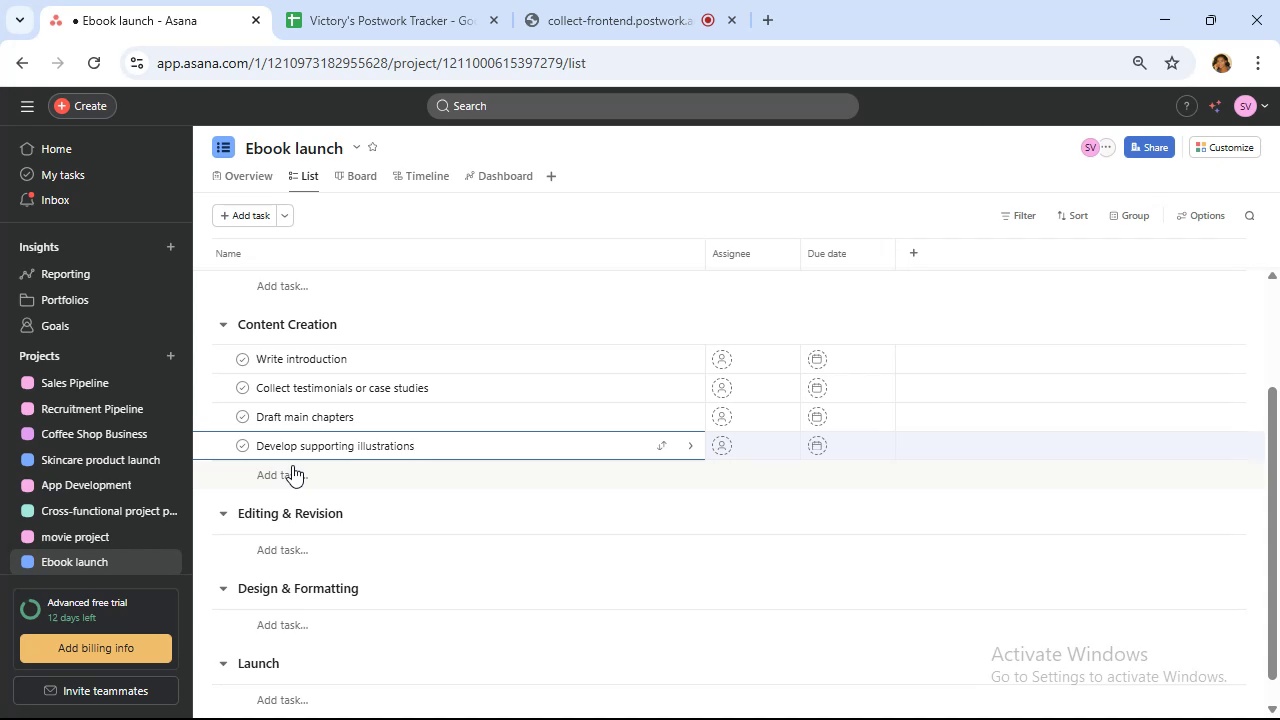 
wait(23.99)
 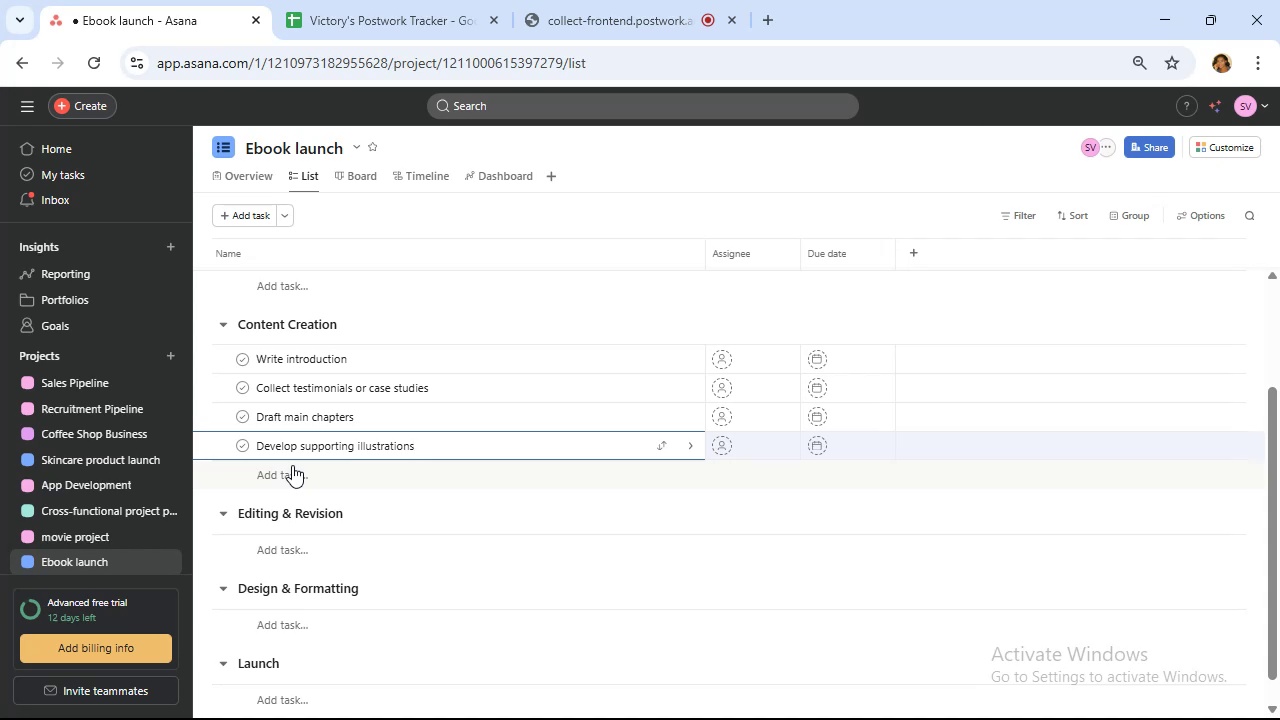 
scroll: coordinate [292, 467], scroll_direction: down, amount: 1.0
 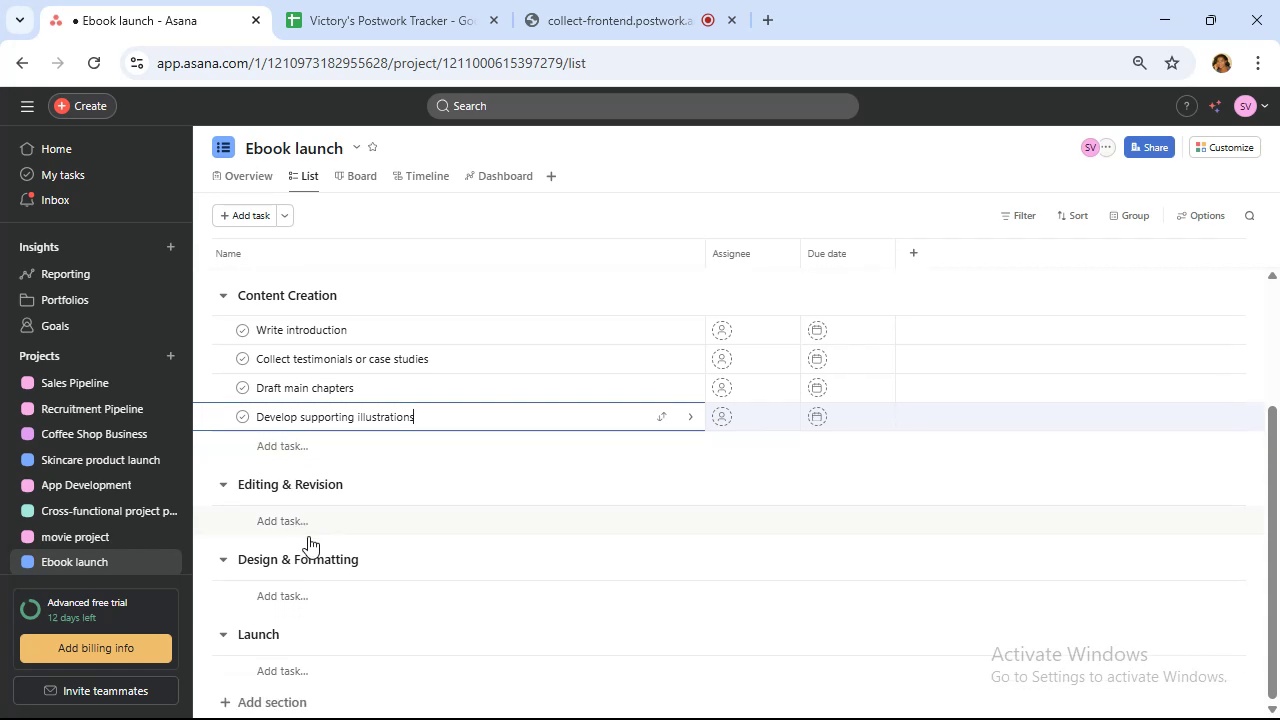 
left_click([310, 537])
 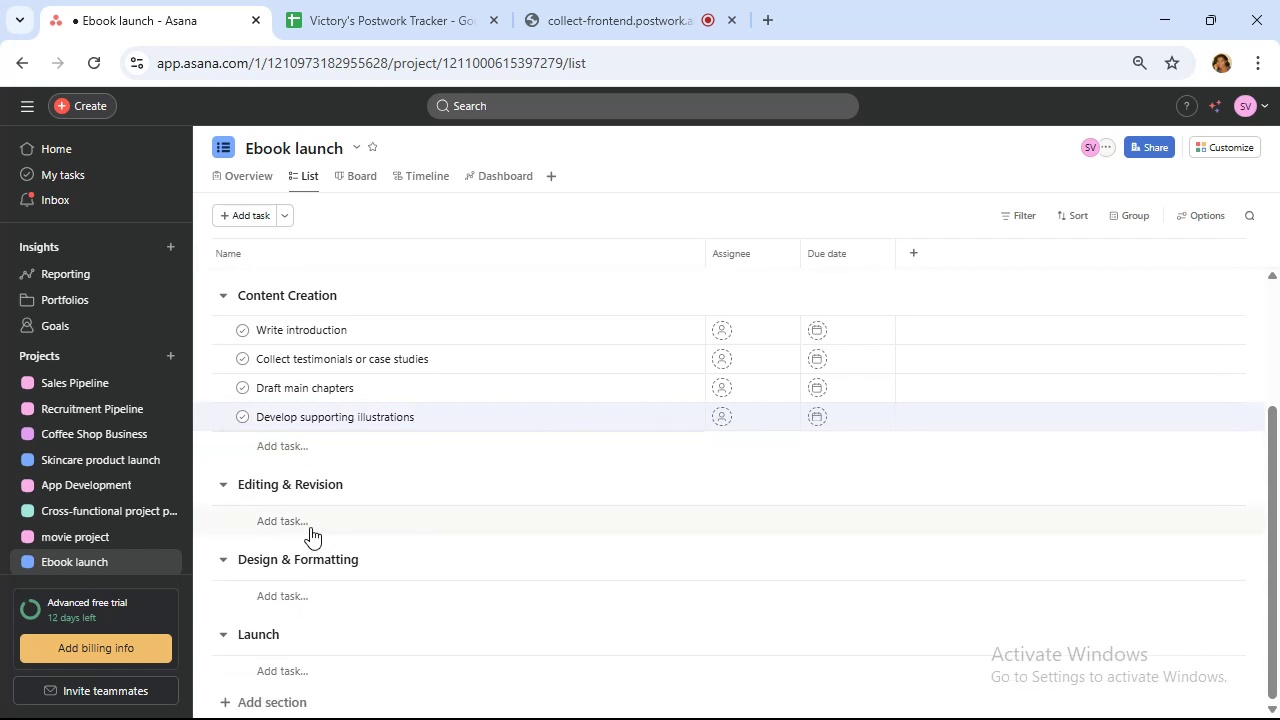 
left_click([310, 527])
 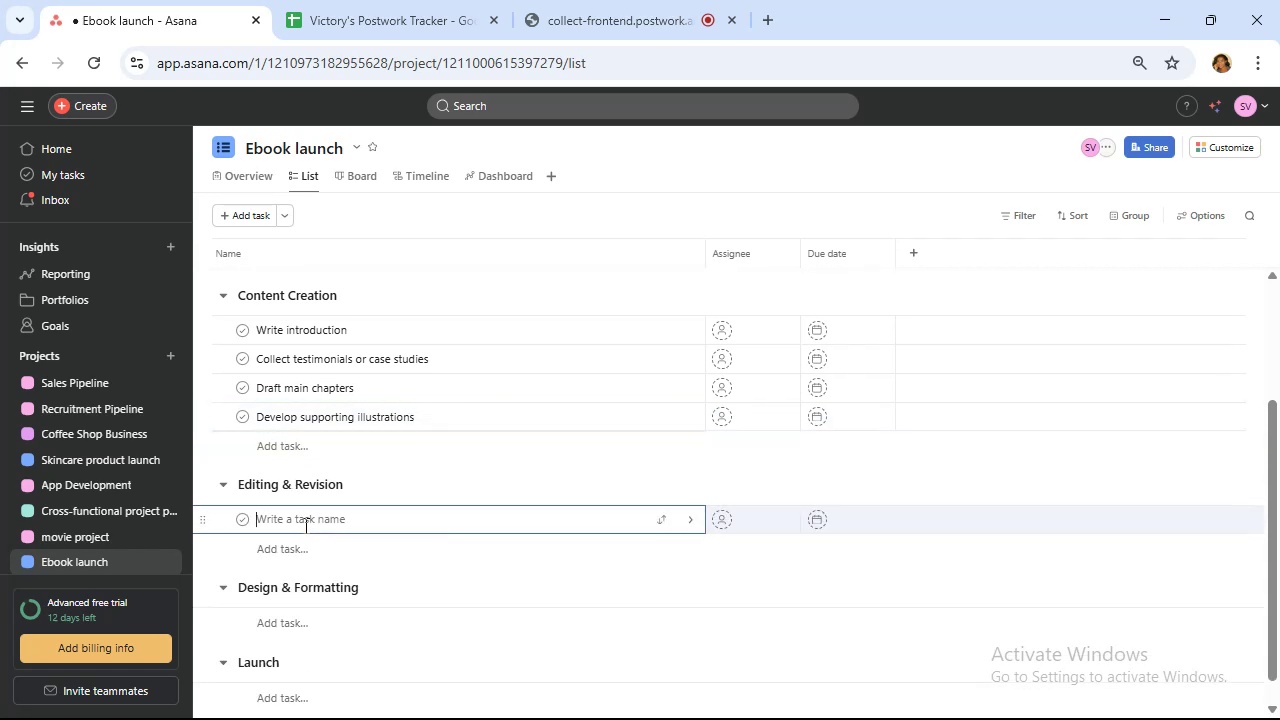 
wait(11.21)
 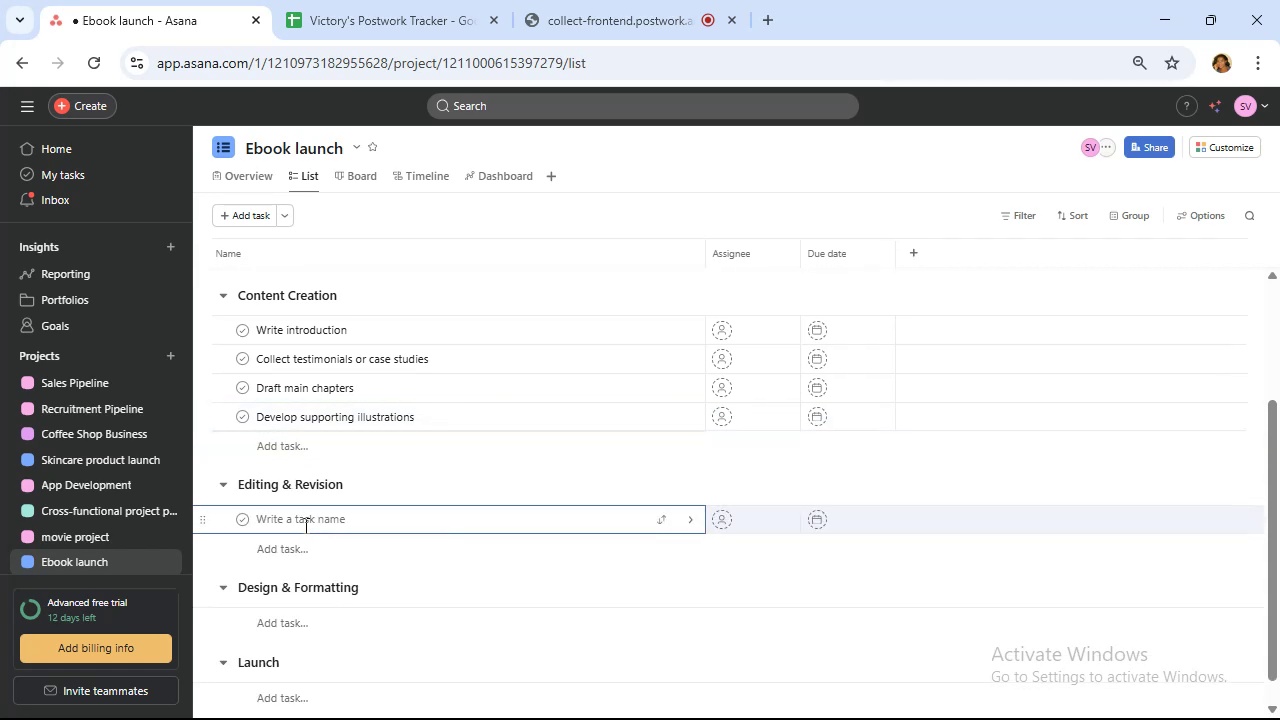 
type(Review & edit introduction)
 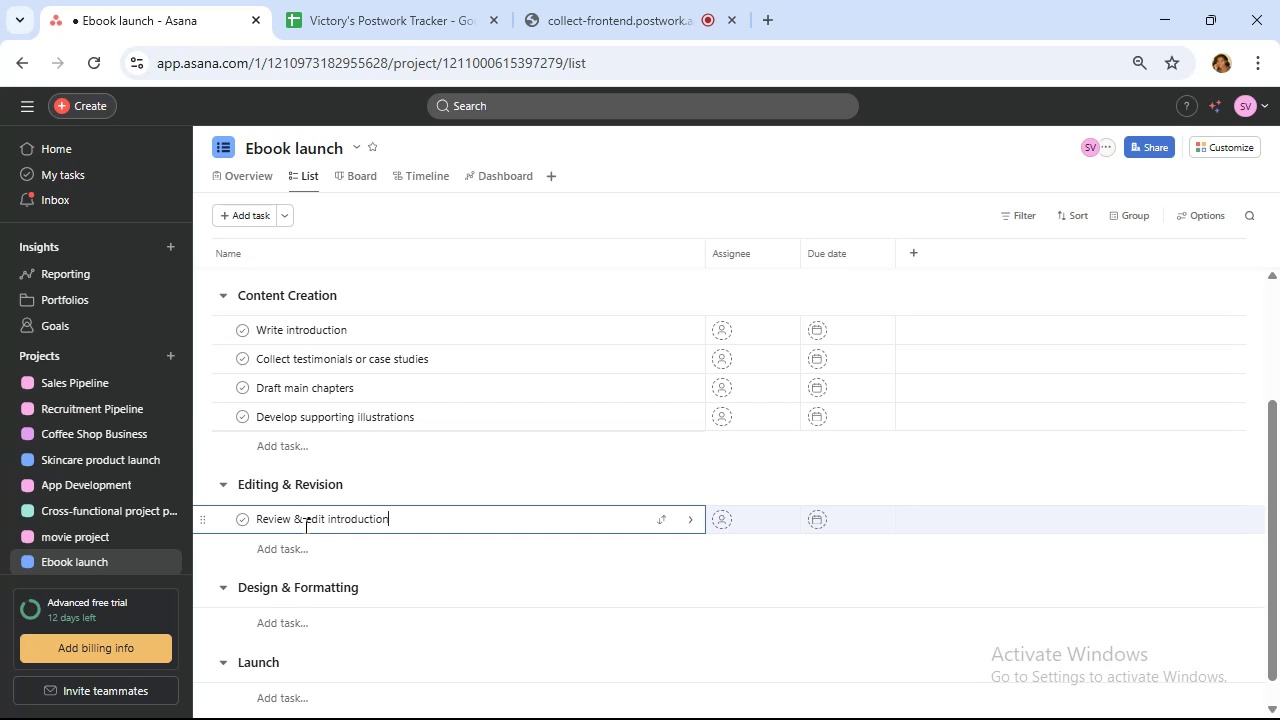 
wait(5.86)
 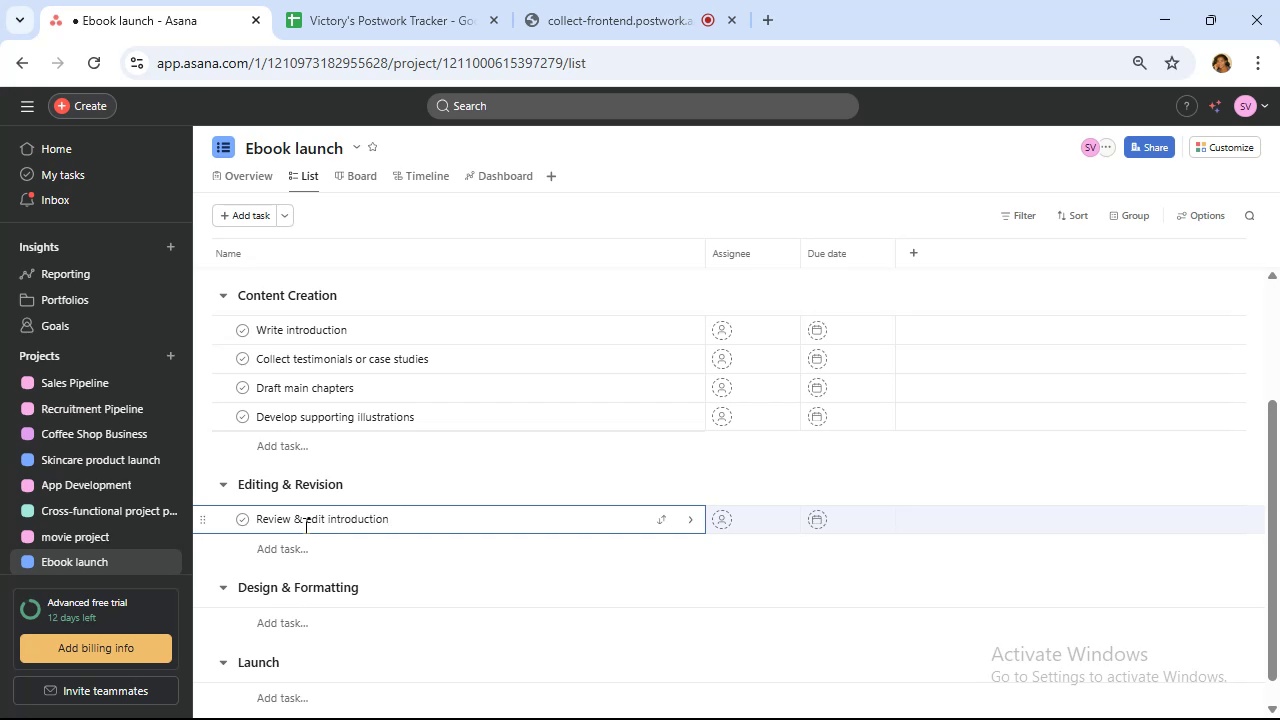 
left_click([303, 555])
 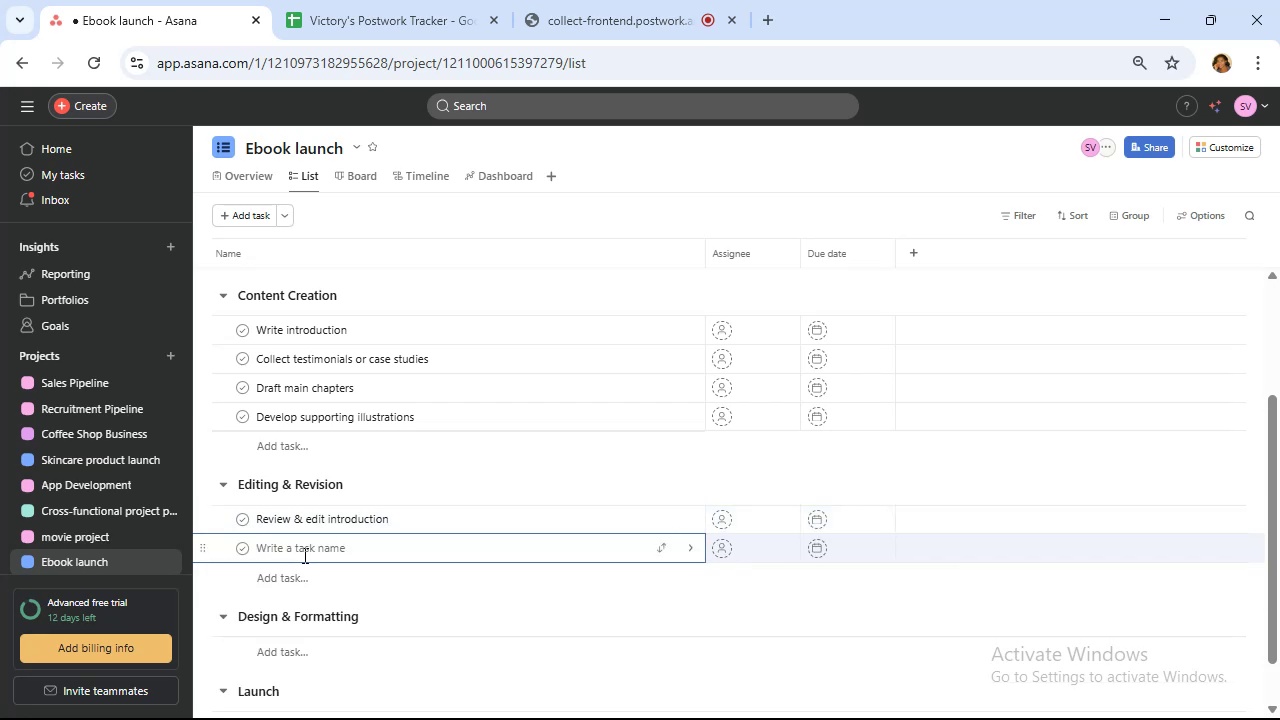 
type(Revise main chapters based on feedback)
 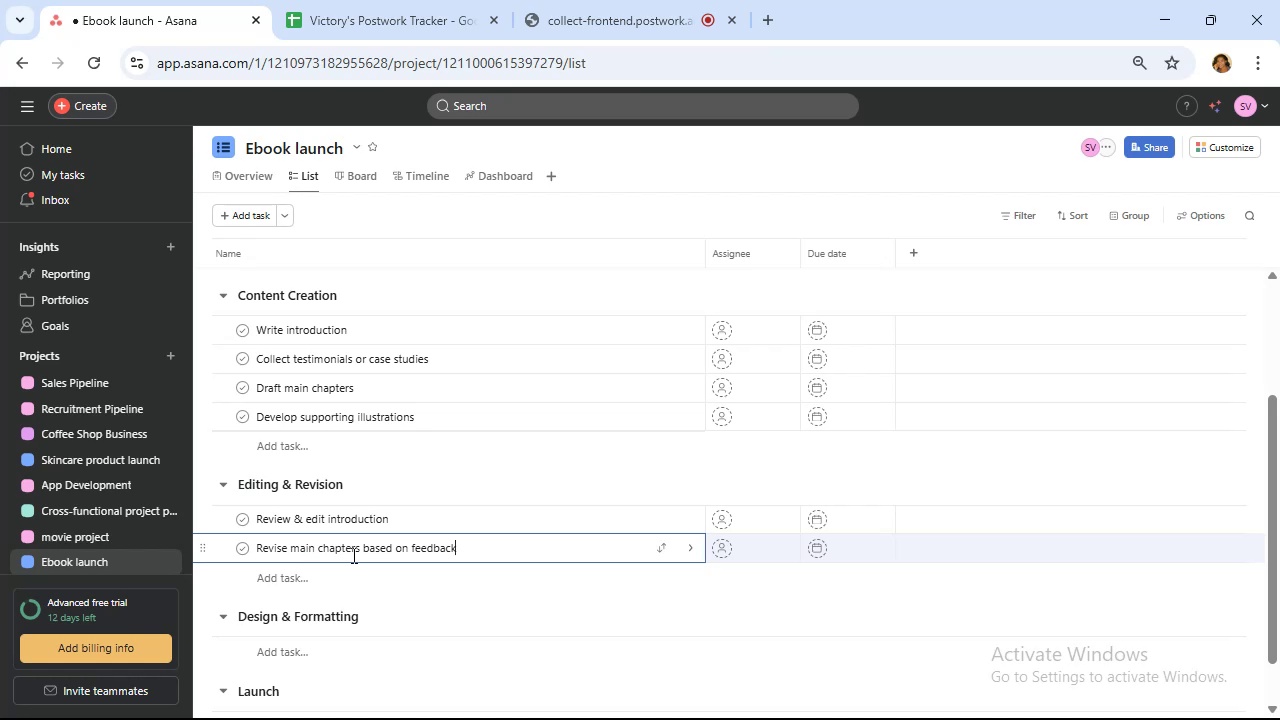 
left_click([353, 567])
 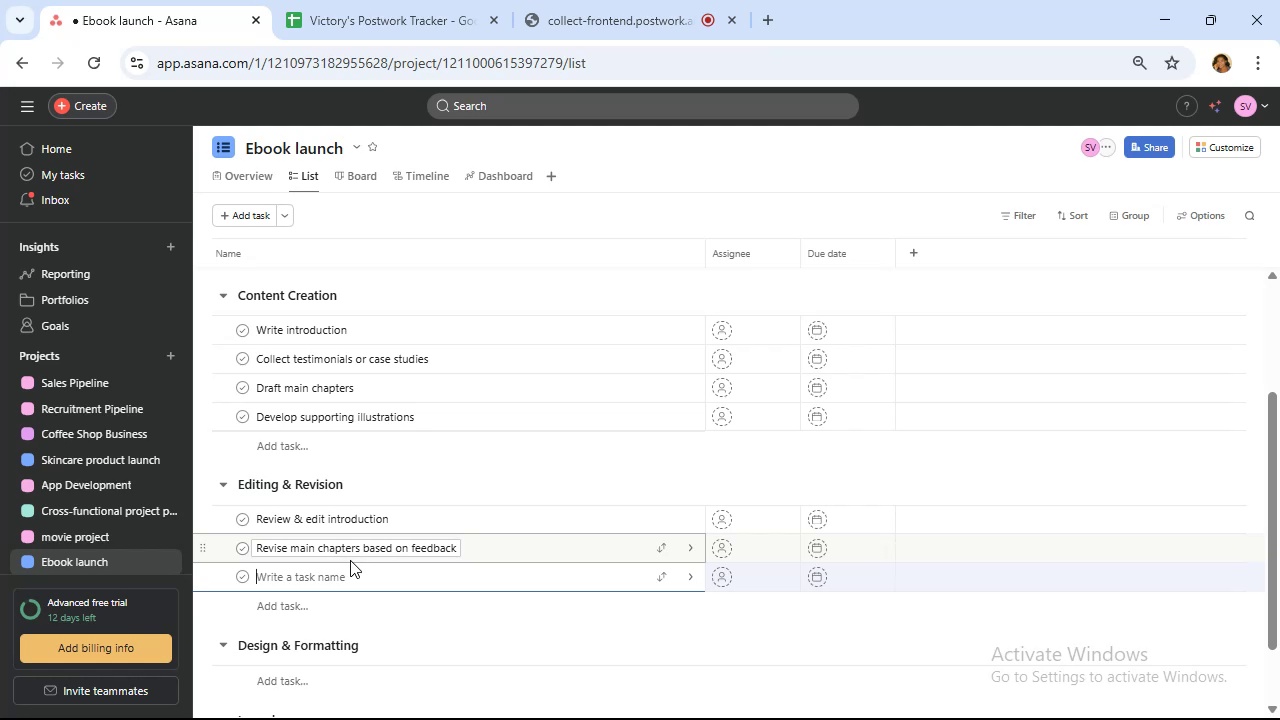 
wait(14.98)
 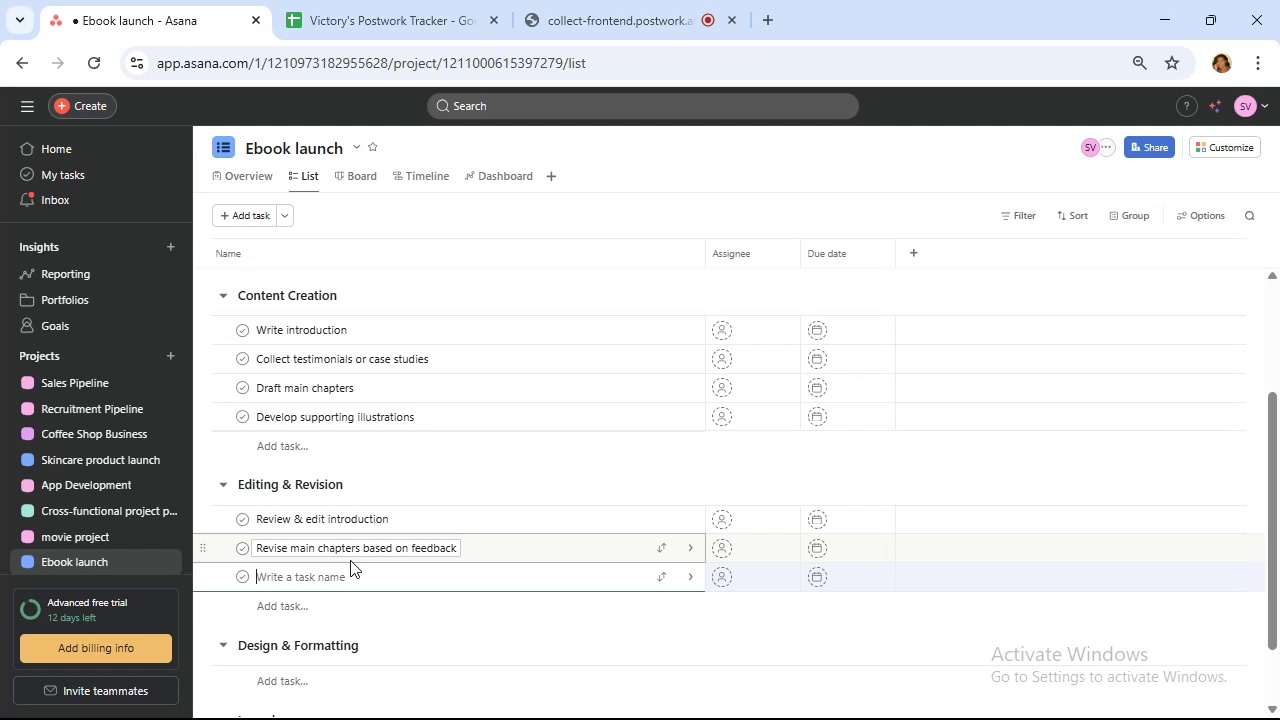 
type(Proofread entire Ebook for g)
 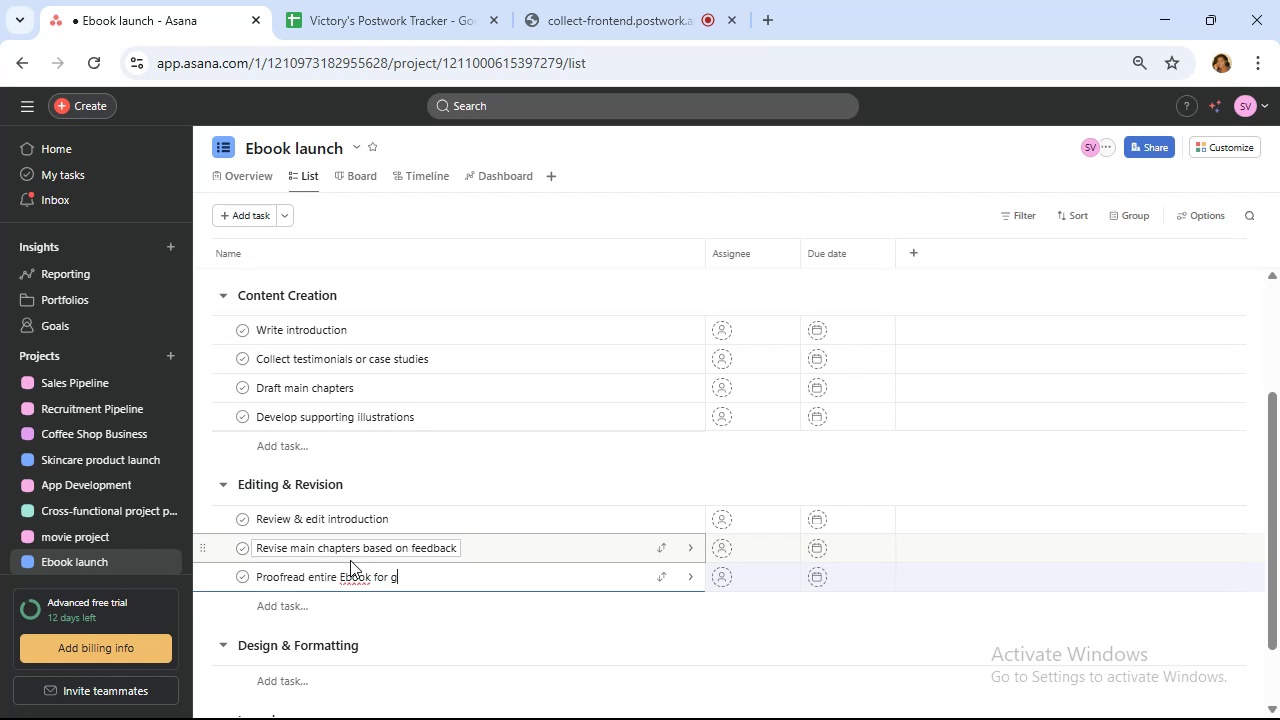 
type(rammar and consistency)
 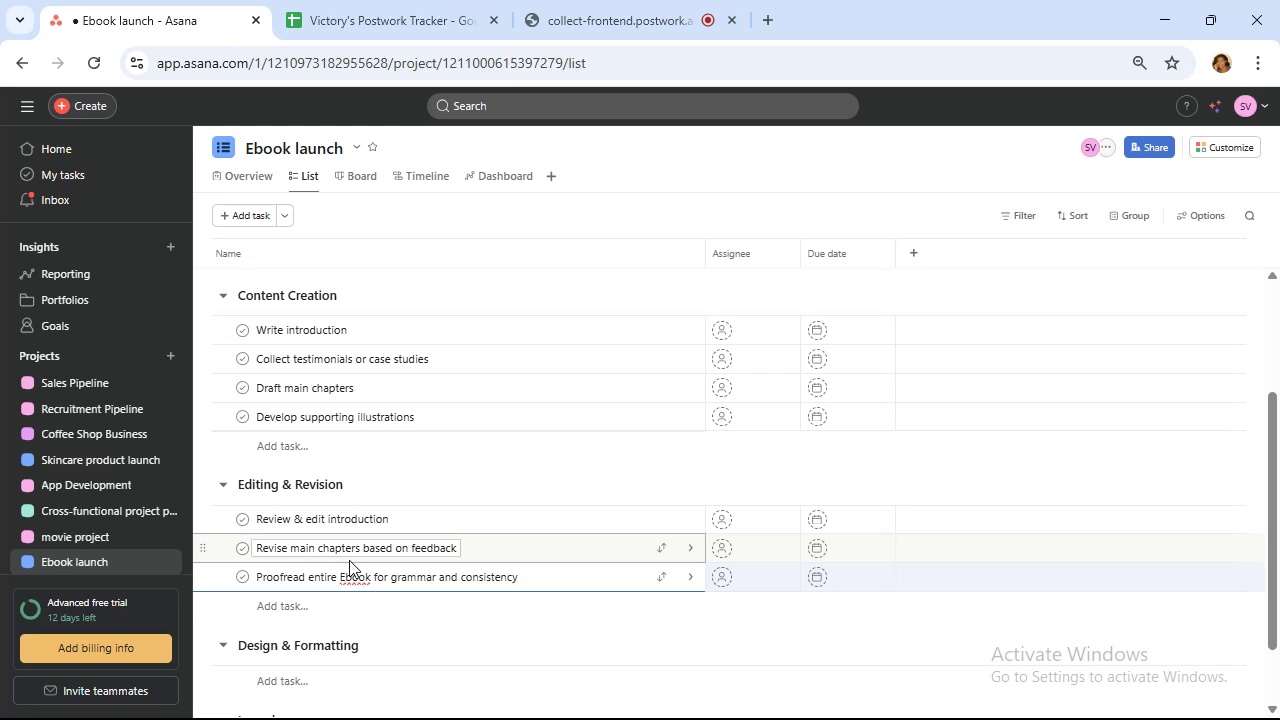 
scroll: coordinate [487, 379], scroll_direction: down, amount: 6.0
 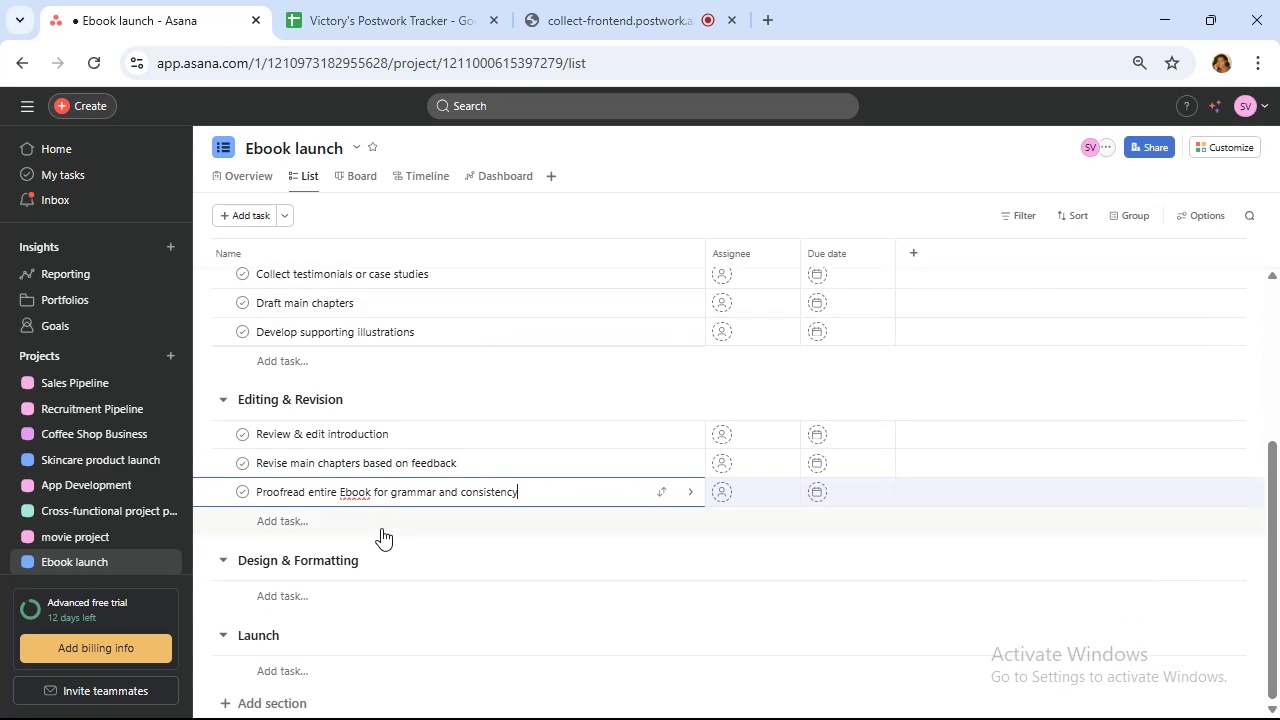 
left_click([381, 528])
 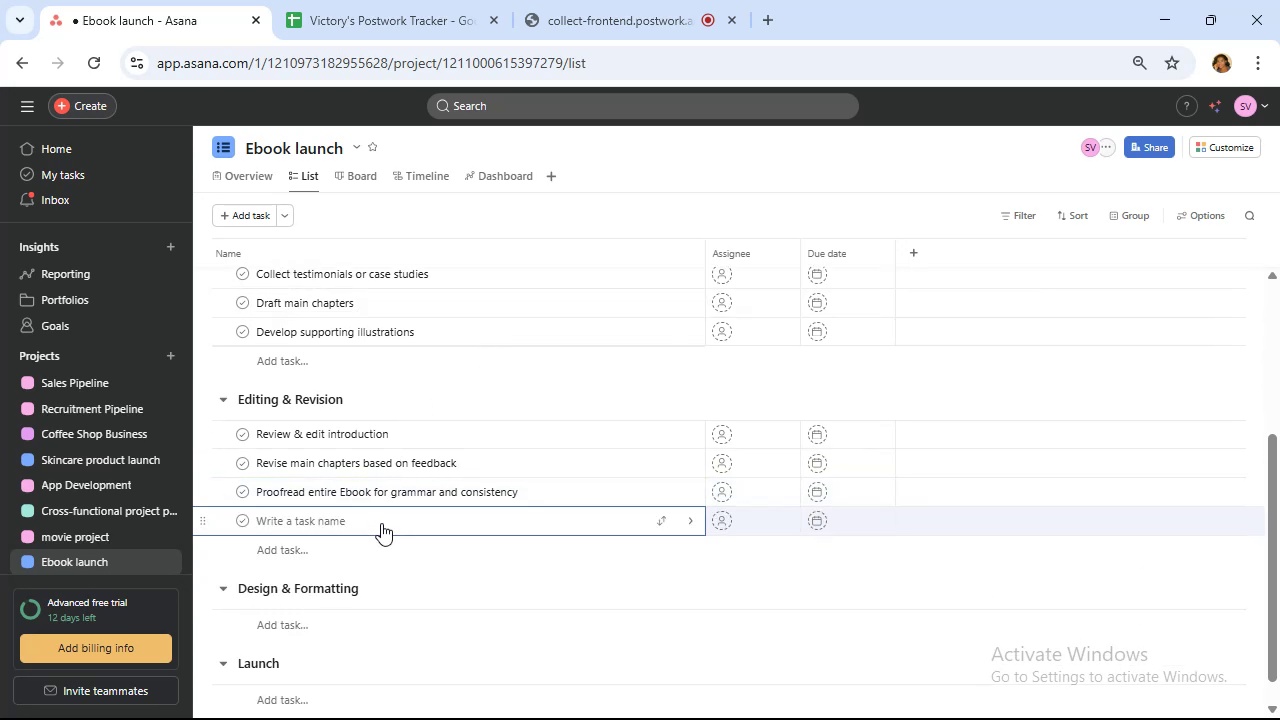 
type(Ensure all graphics)
 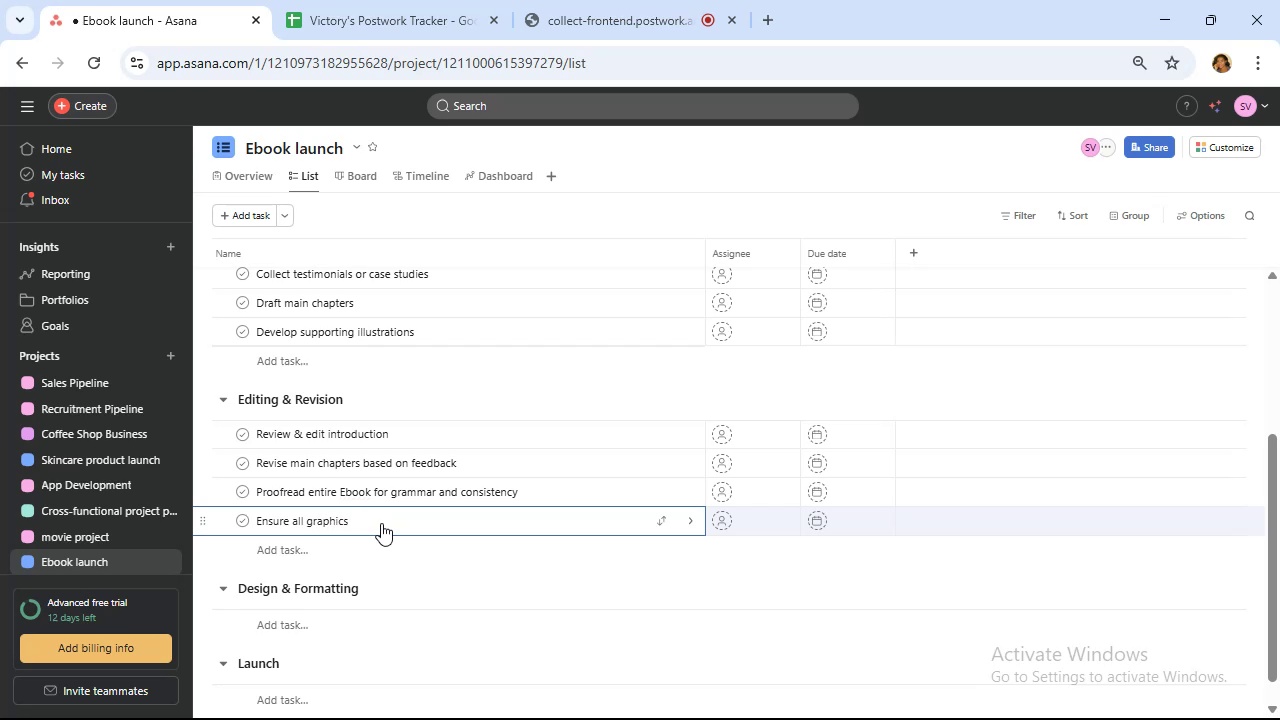 
wait(6.46)
 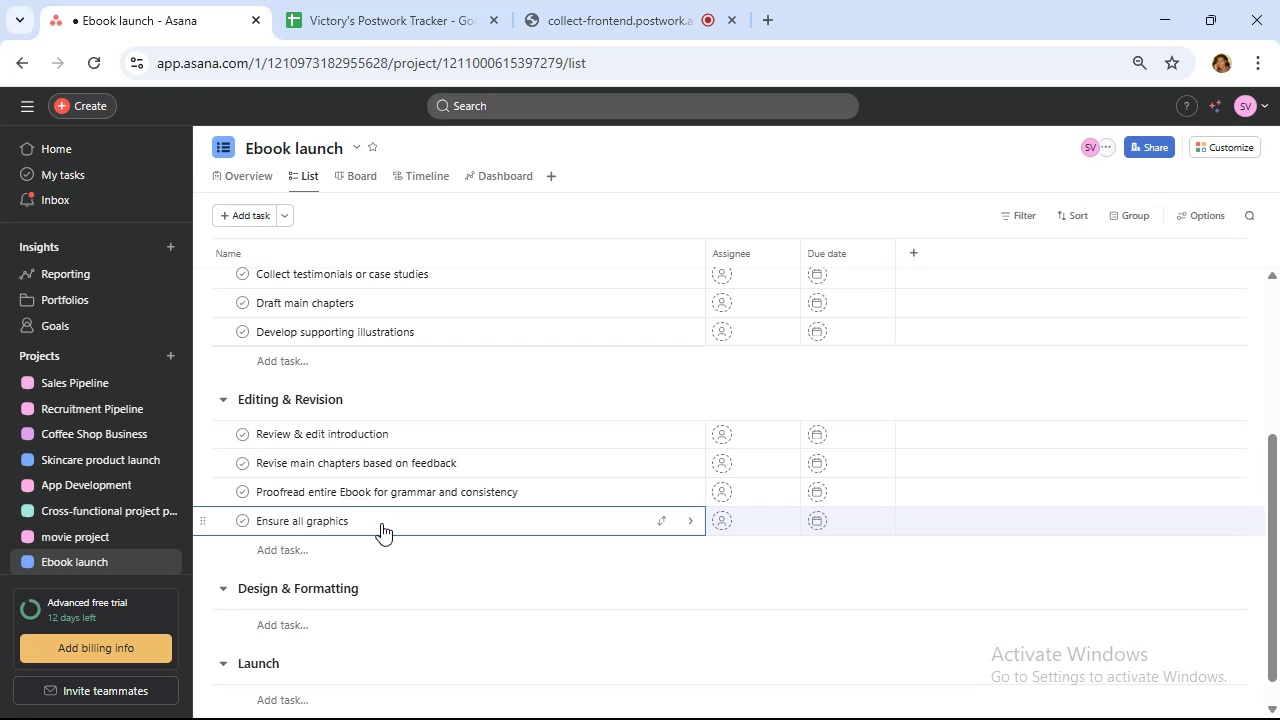 
type(/illustrations)
 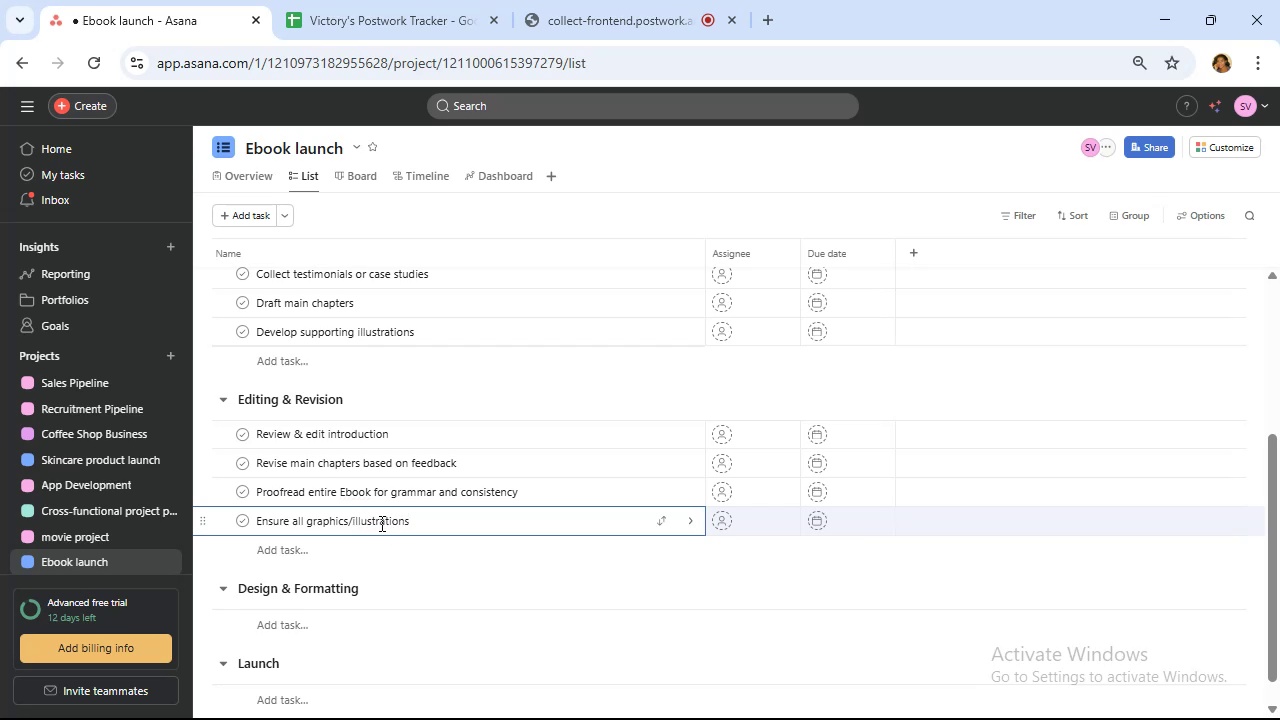 
type(are)
key(Backspace)
key(Backspace)
key(Backspace)
type( are included and correctly placed)
 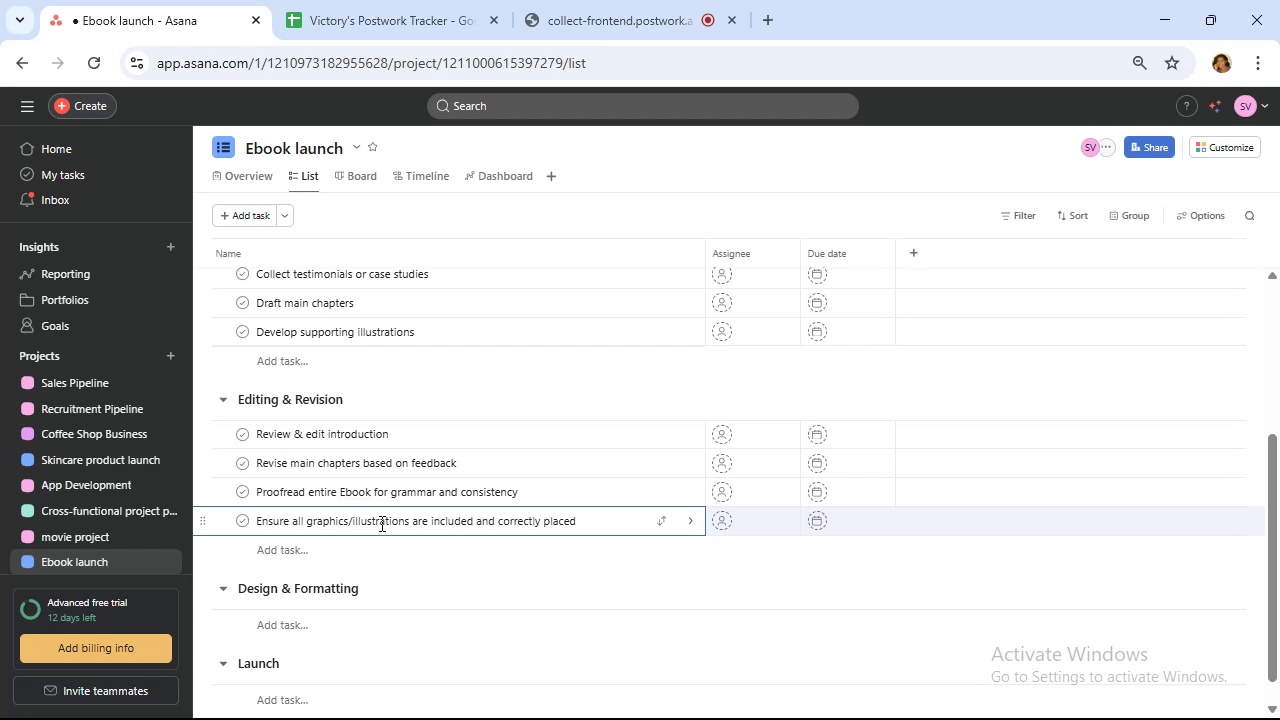 
wait(6.82)
 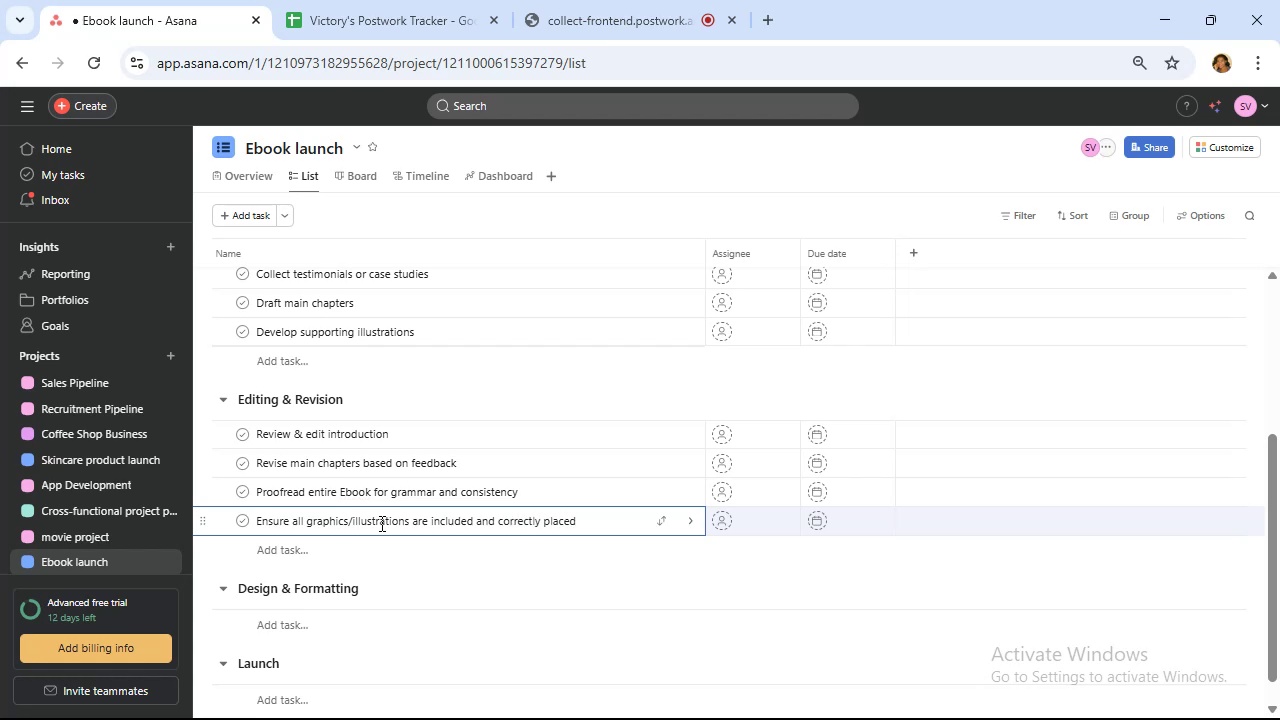 
scroll: coordinate [380, 523], scroll_direction: down, amount: 2.0
 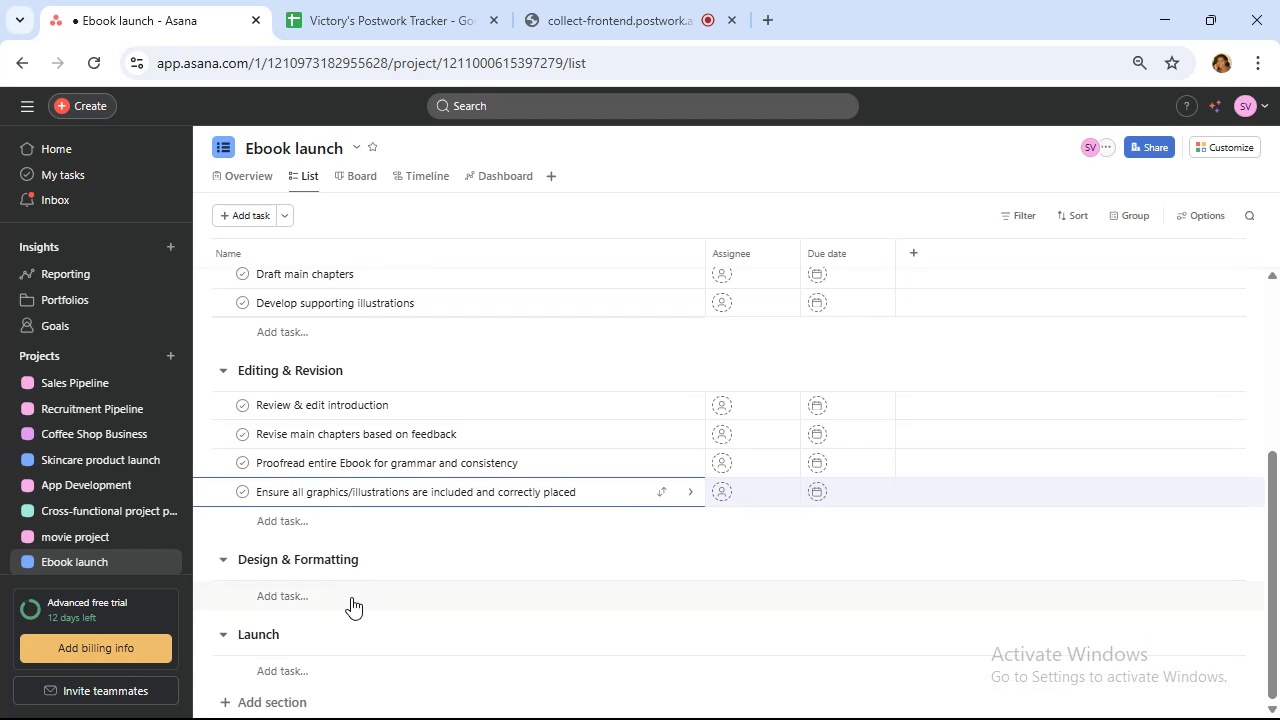 
left_click([351, 597])
 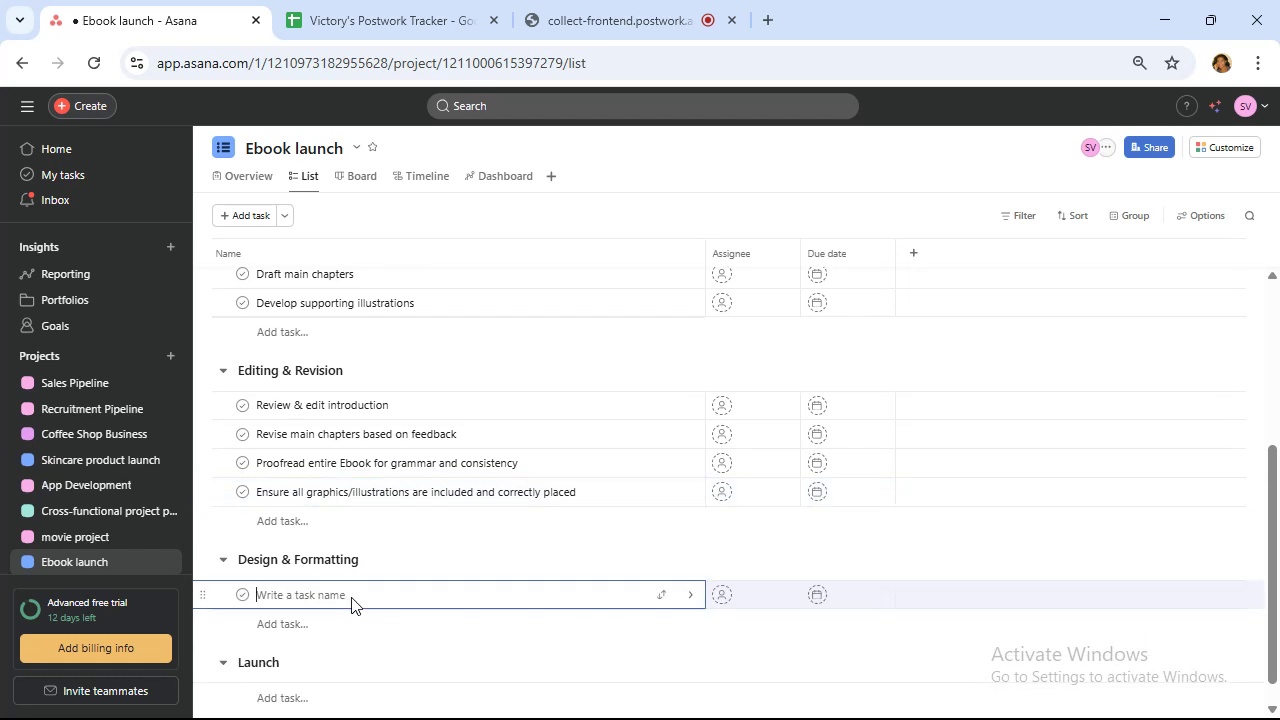 
type(Design Ebook cover)
 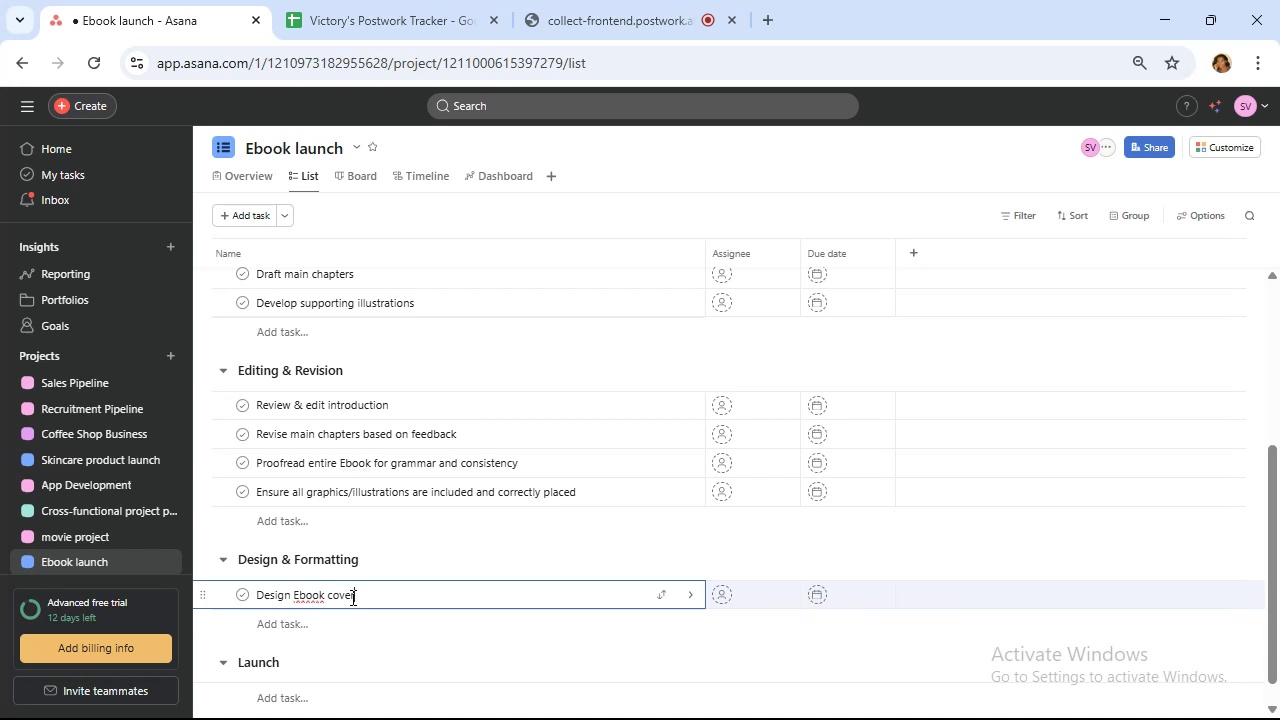 
left_click([344, 626])
 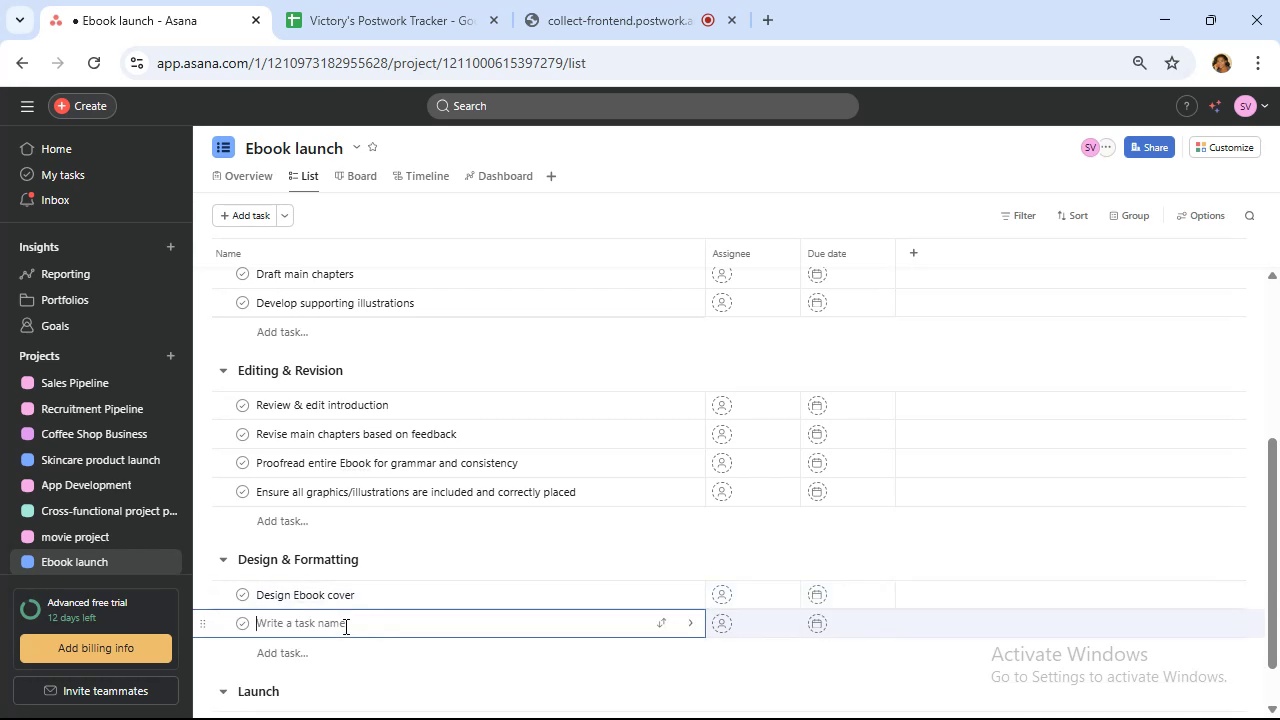 
scroll: coordinate [345, 625], scroll_direction: down, amount: 5.0
 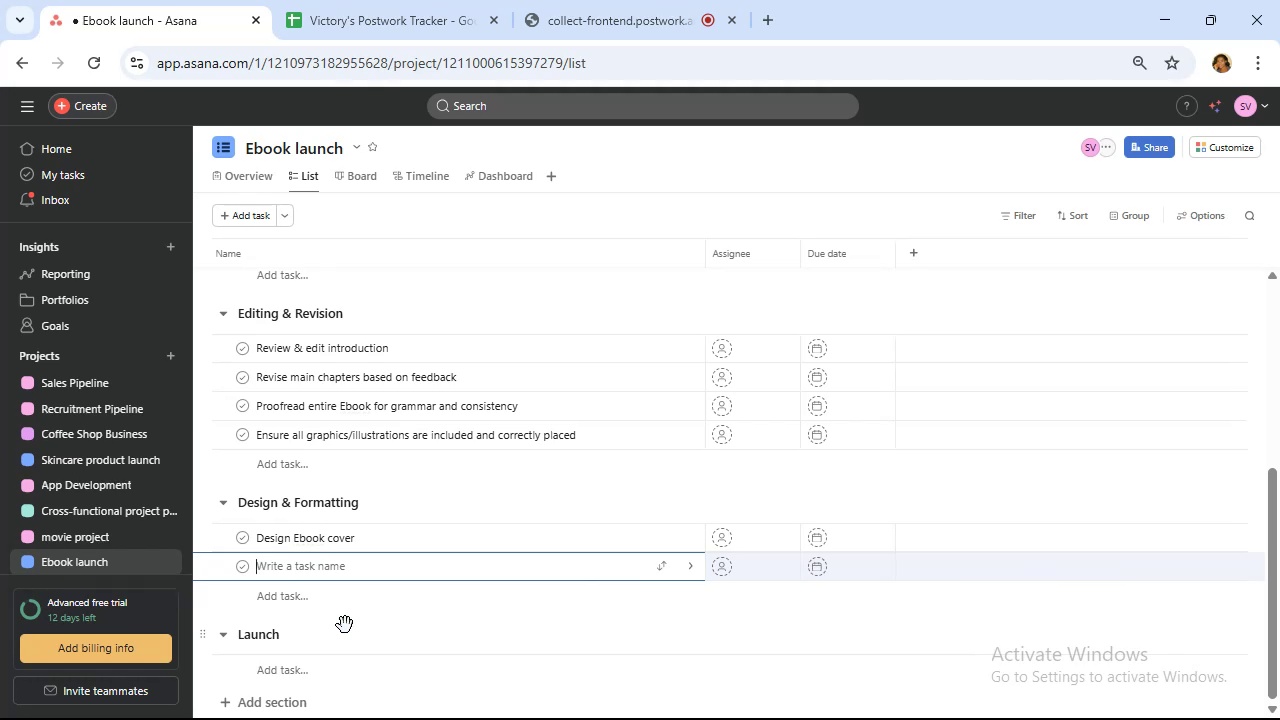 
wait(8.12)
 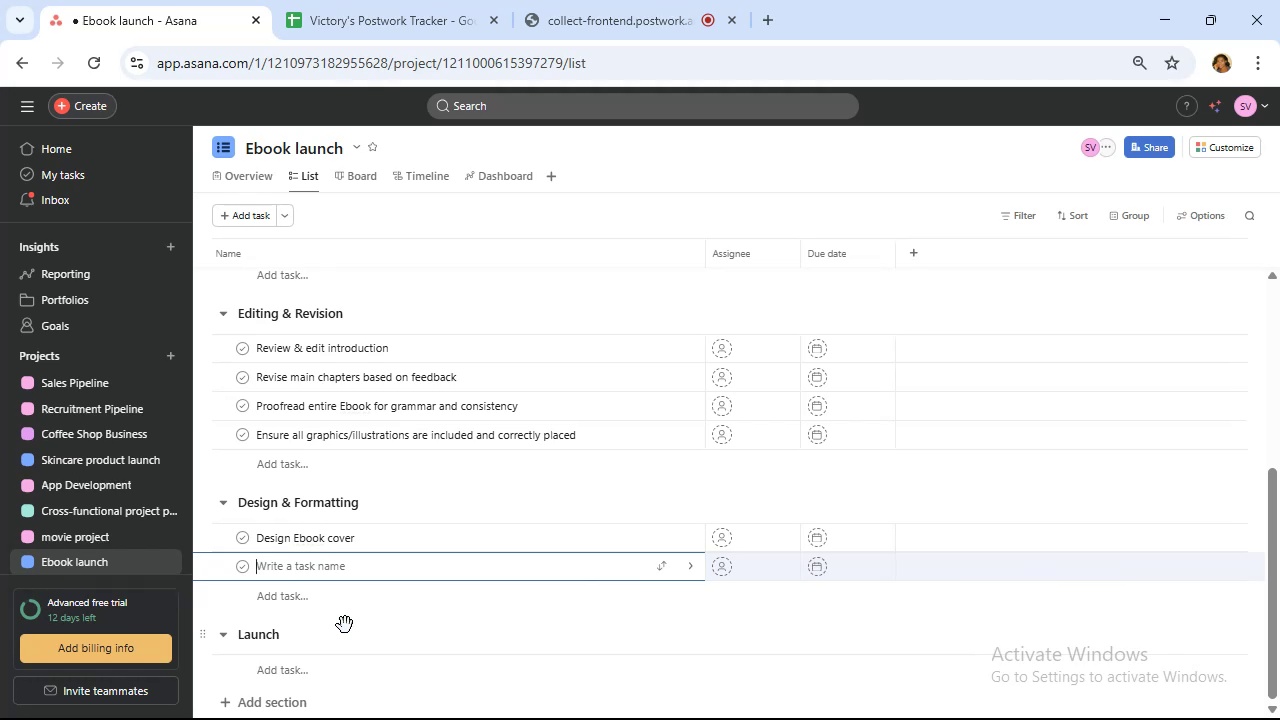 
type(Format text and graphics)
 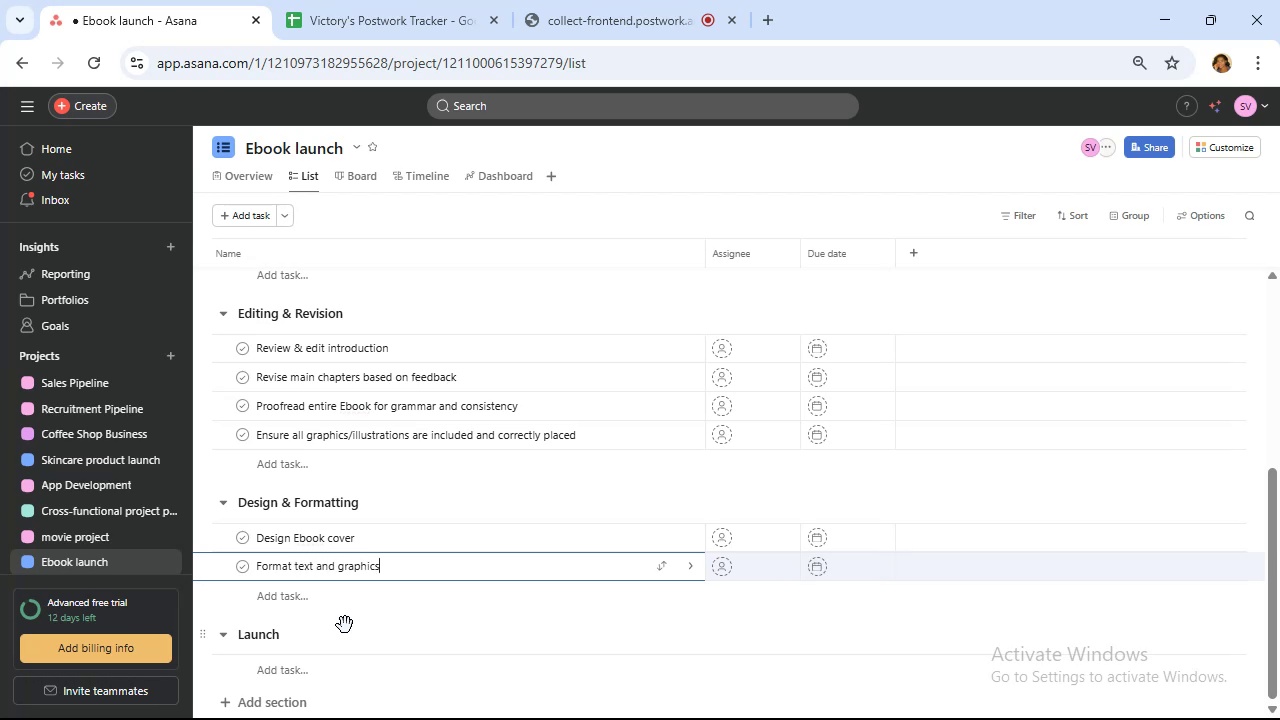 
type( for readability)
 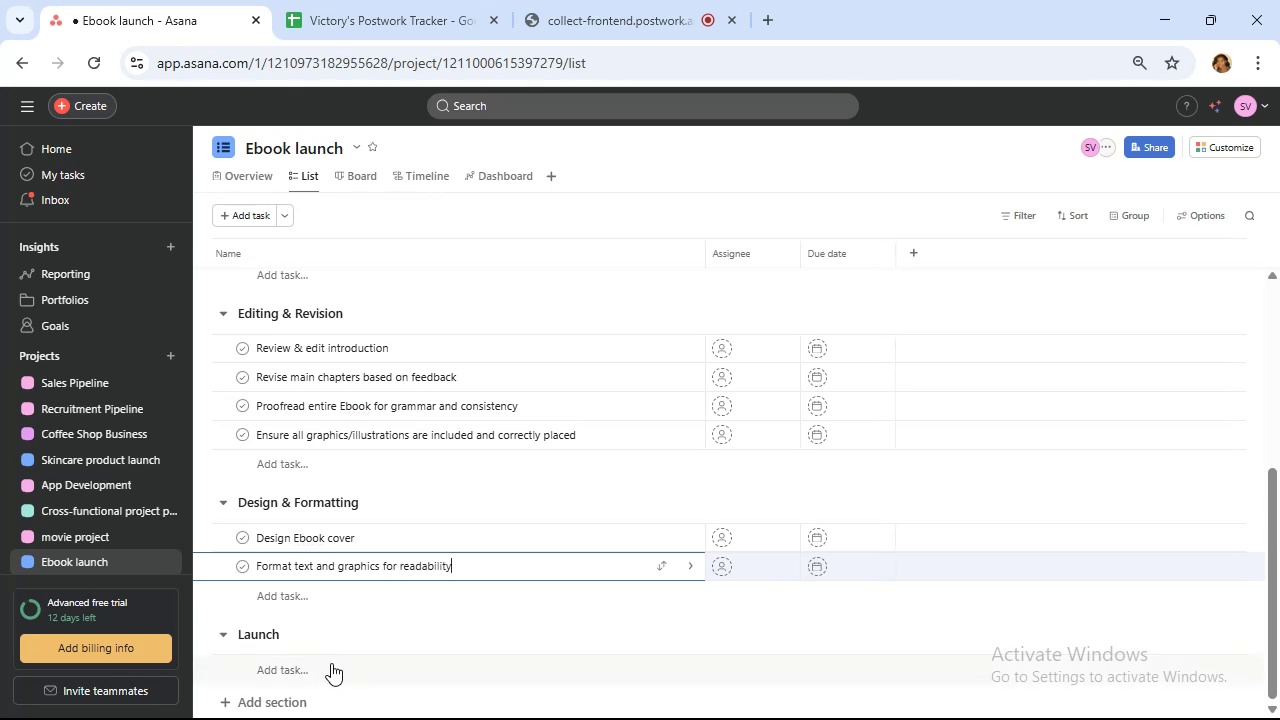 
wait(6.01)
 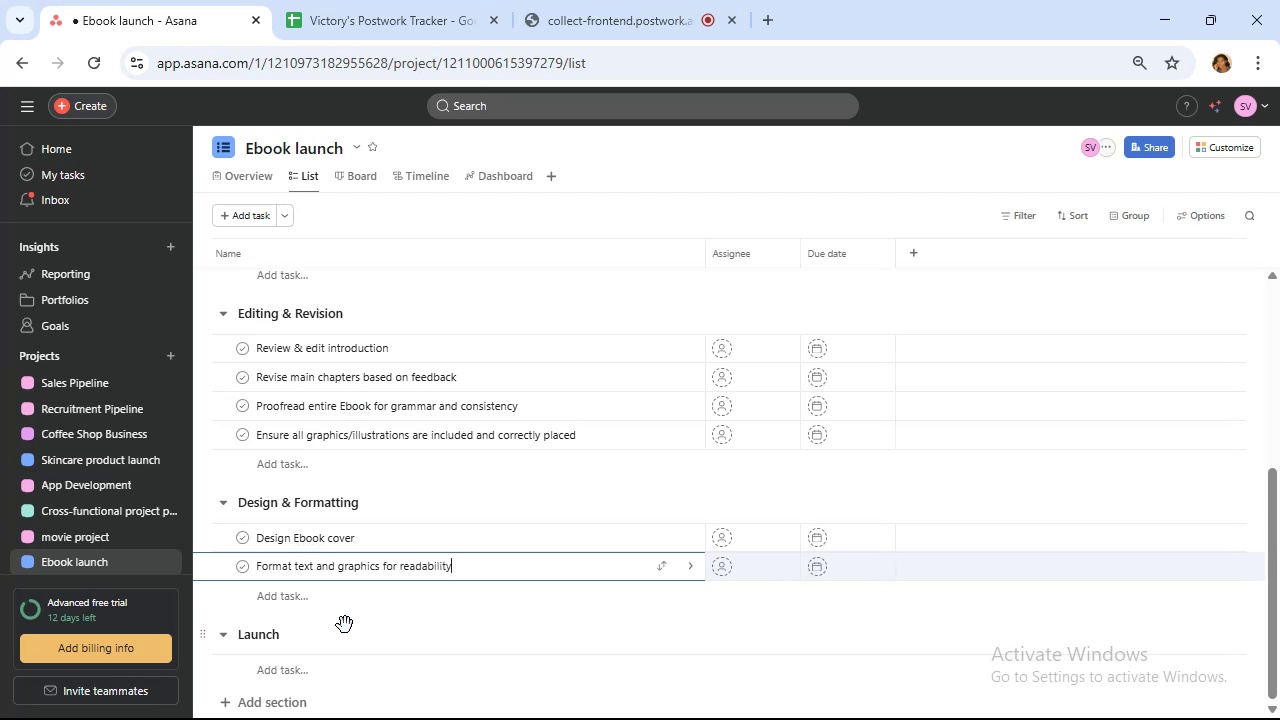 
left_click([309, 597])
 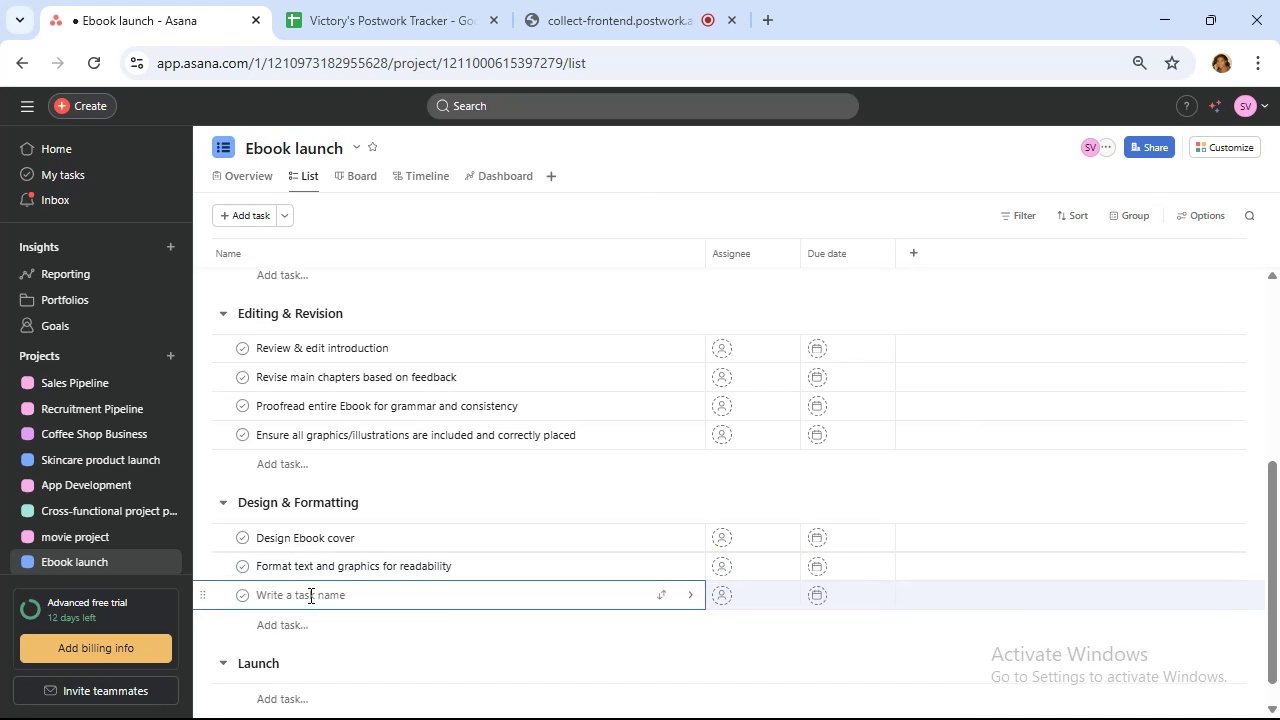 
wait(10.45)
 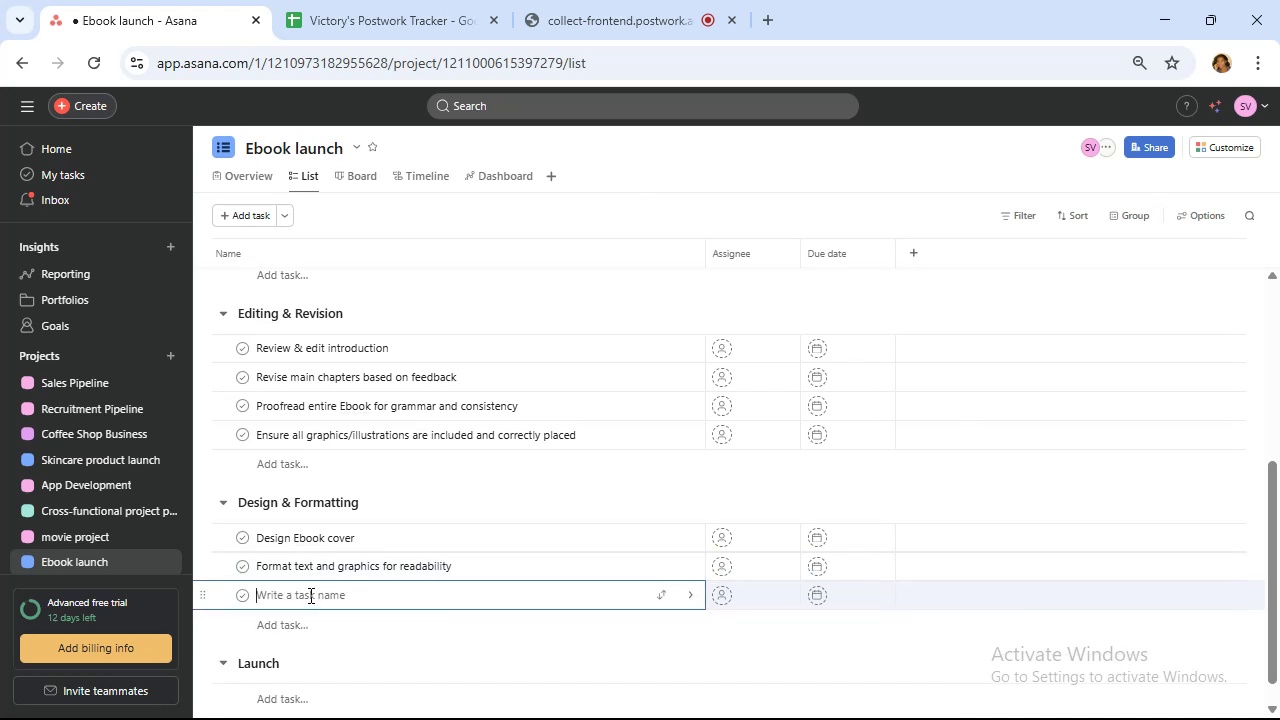 
type(Create table of contents and index)
 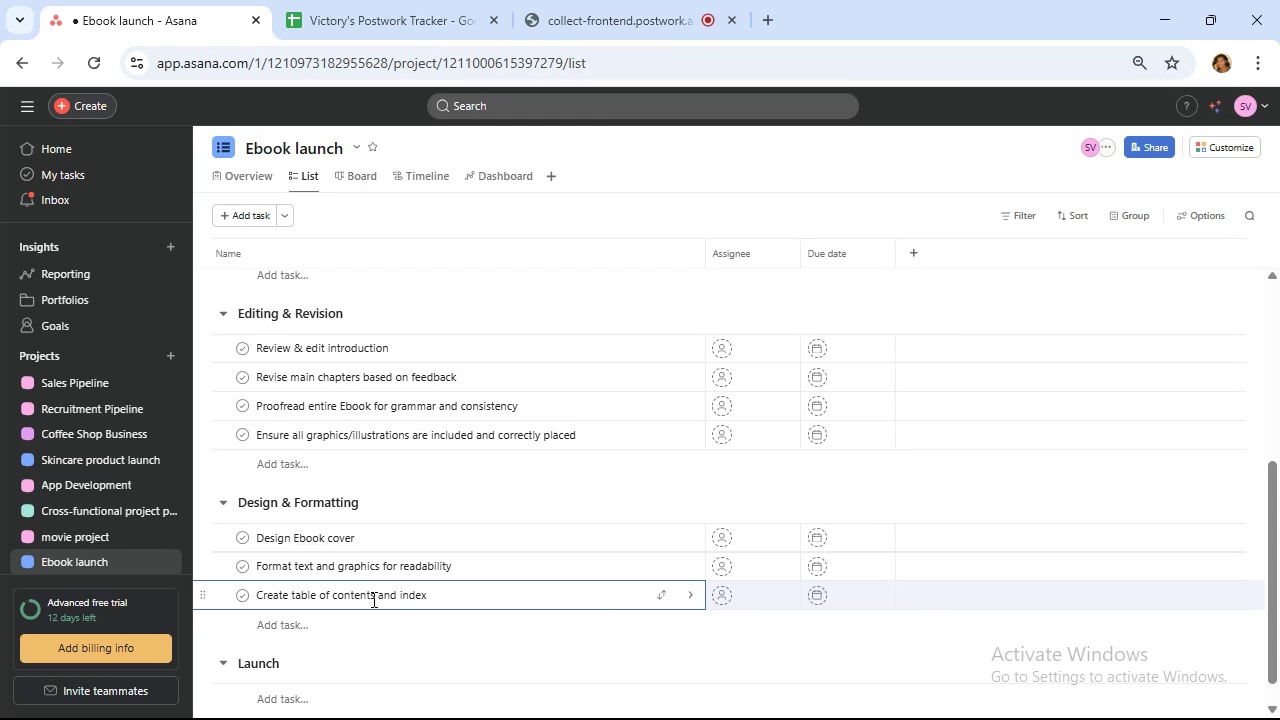 
left_click([363, 620])
 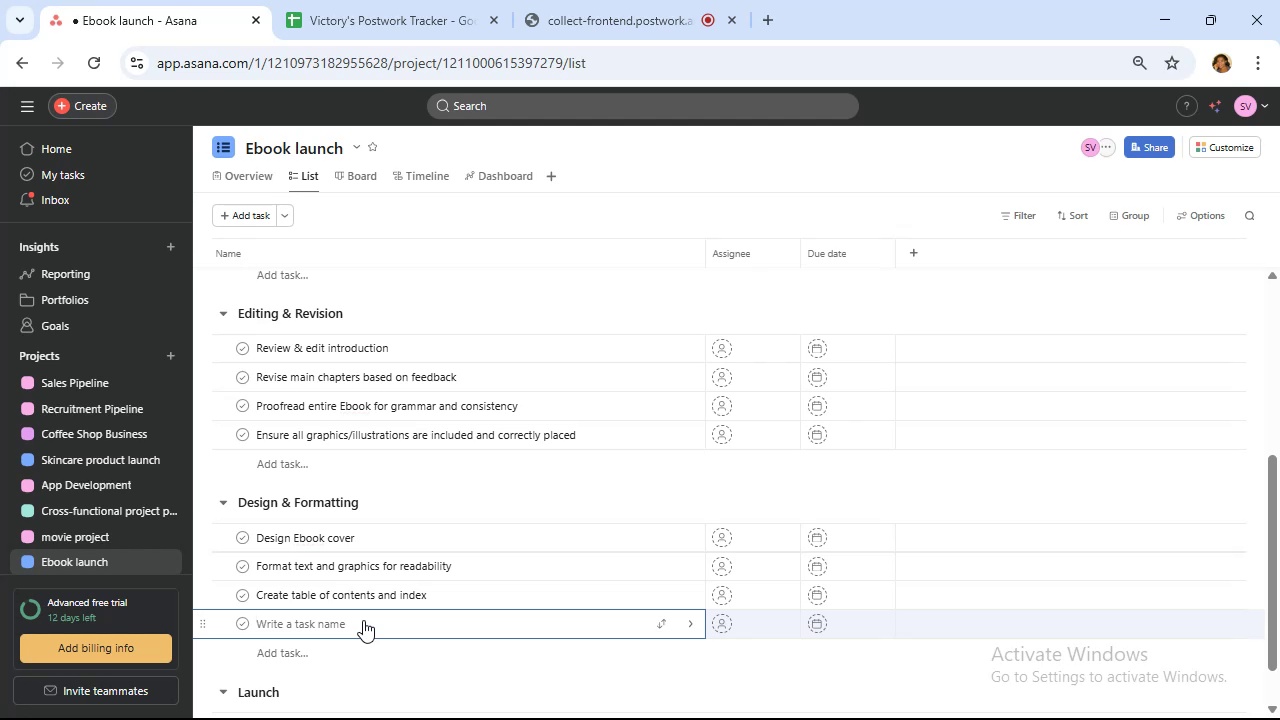 
wait(5.63)
 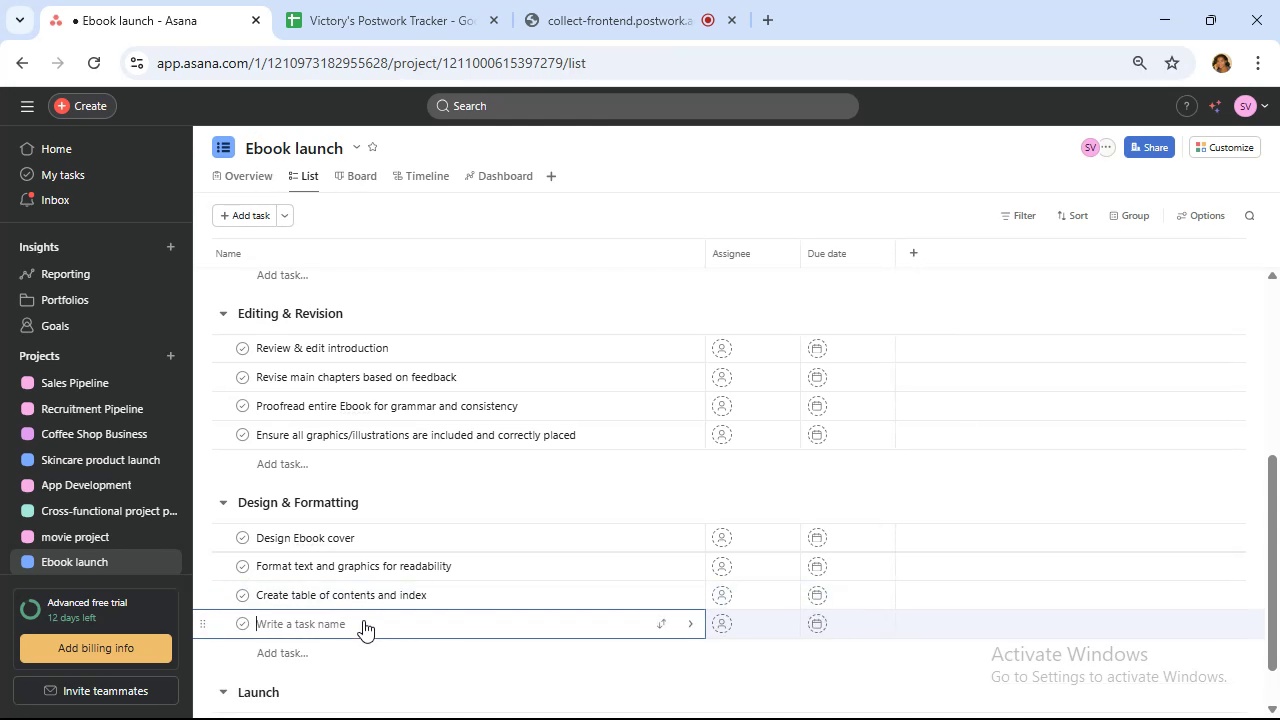 
type(Finalize Ebook)
 